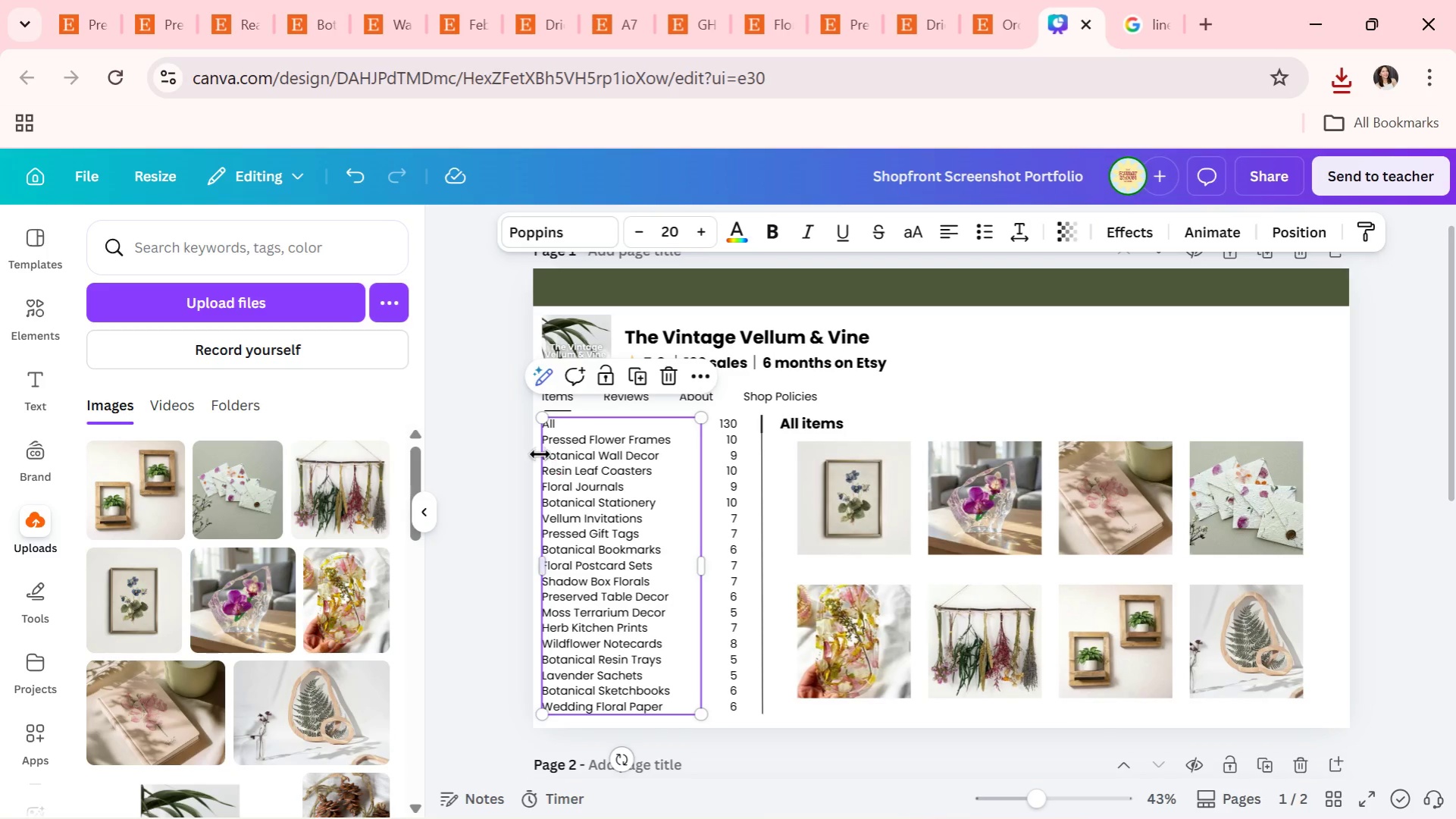 
double_click([540, 454])
 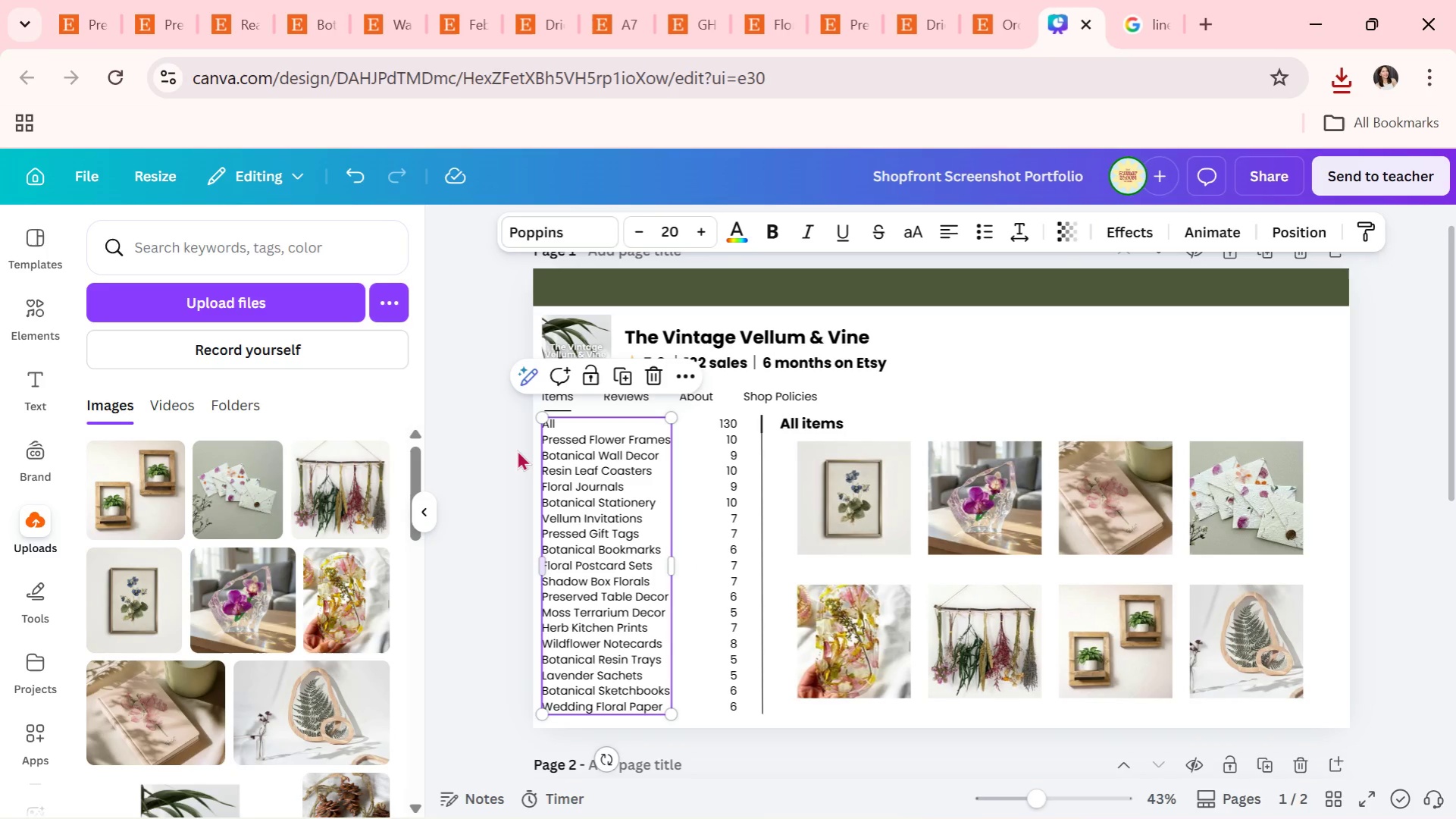 
triple_click([517, 450])
 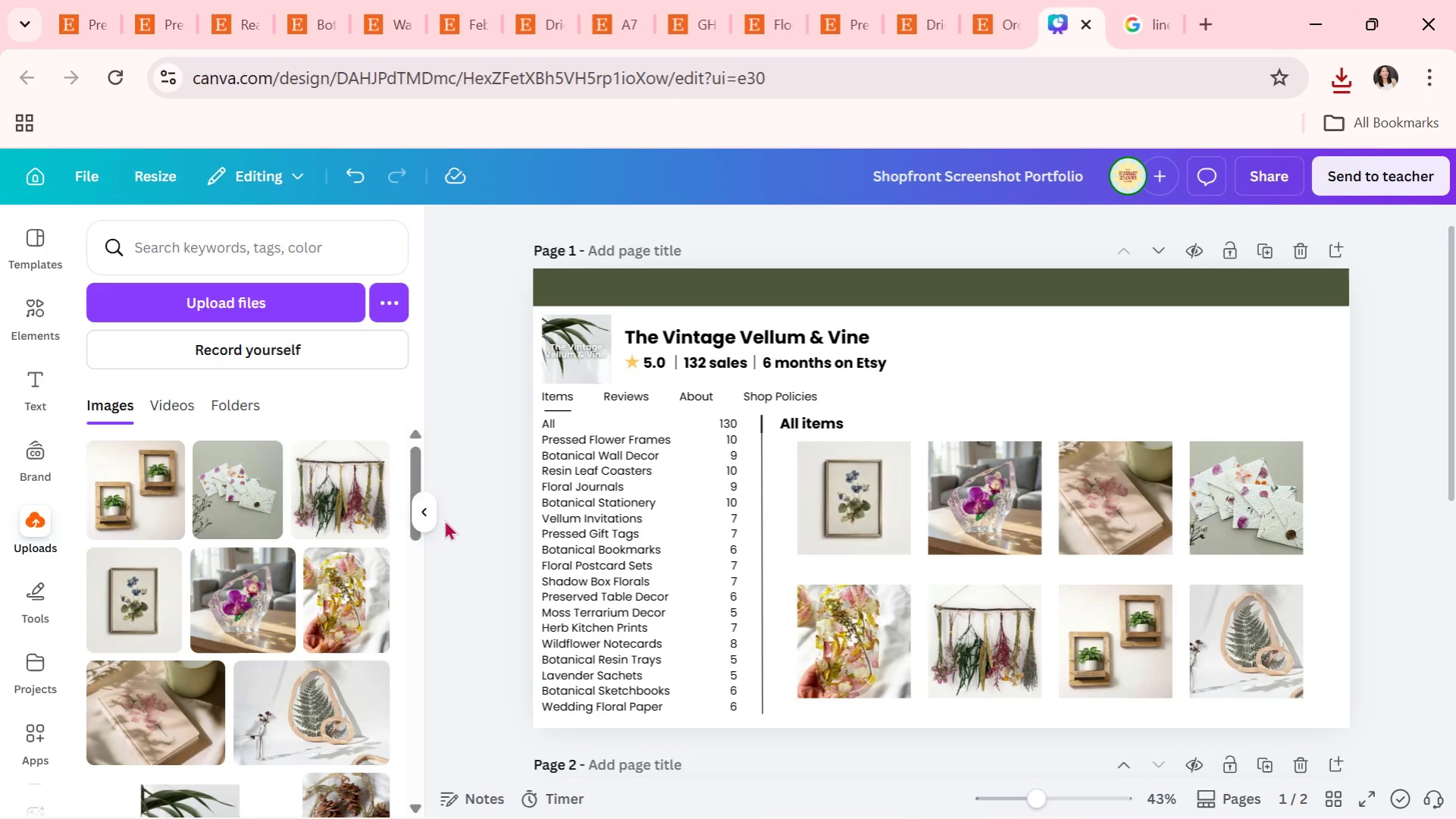 
left_click([428, 517])
 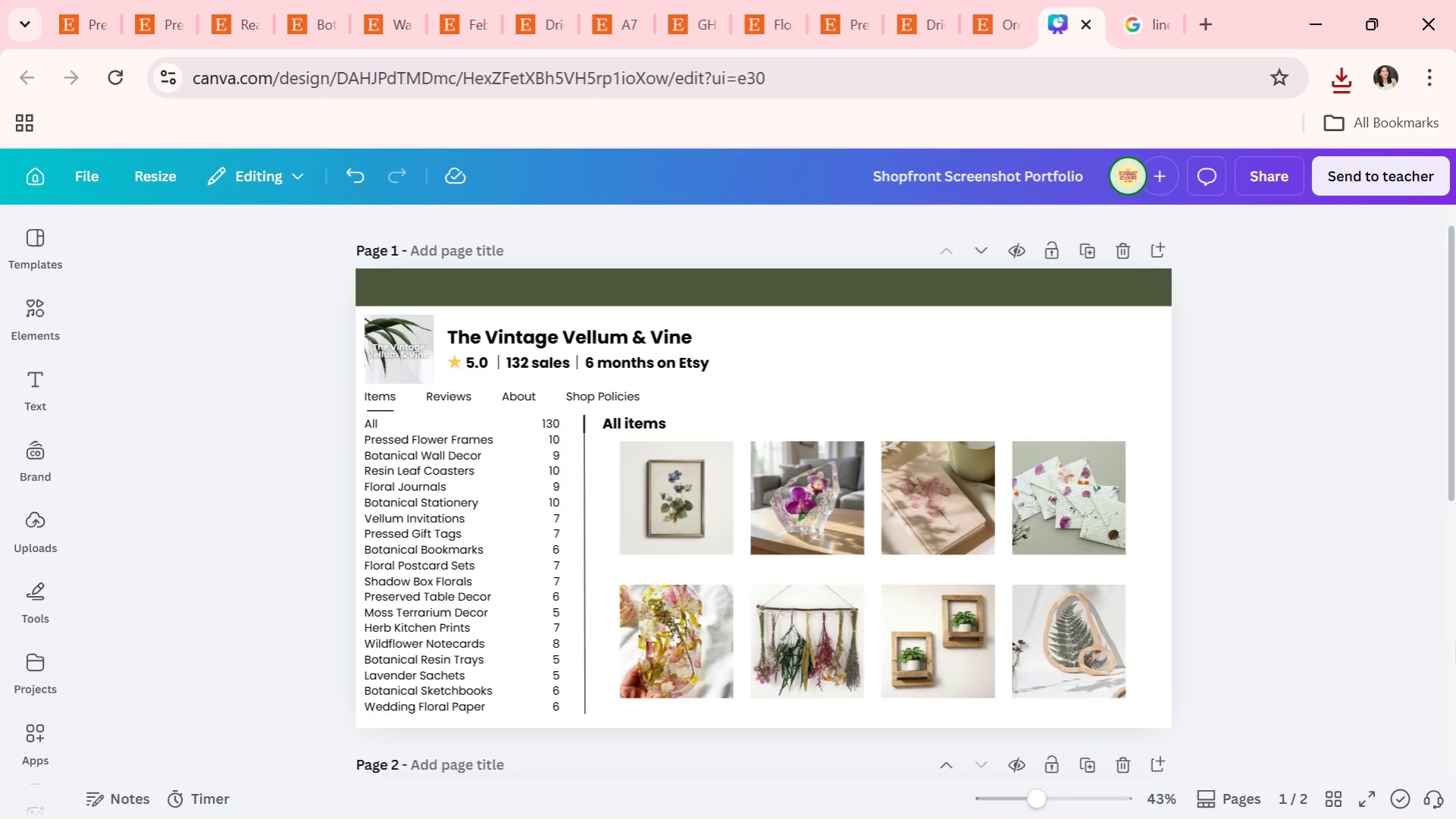 
wait(7.38)
 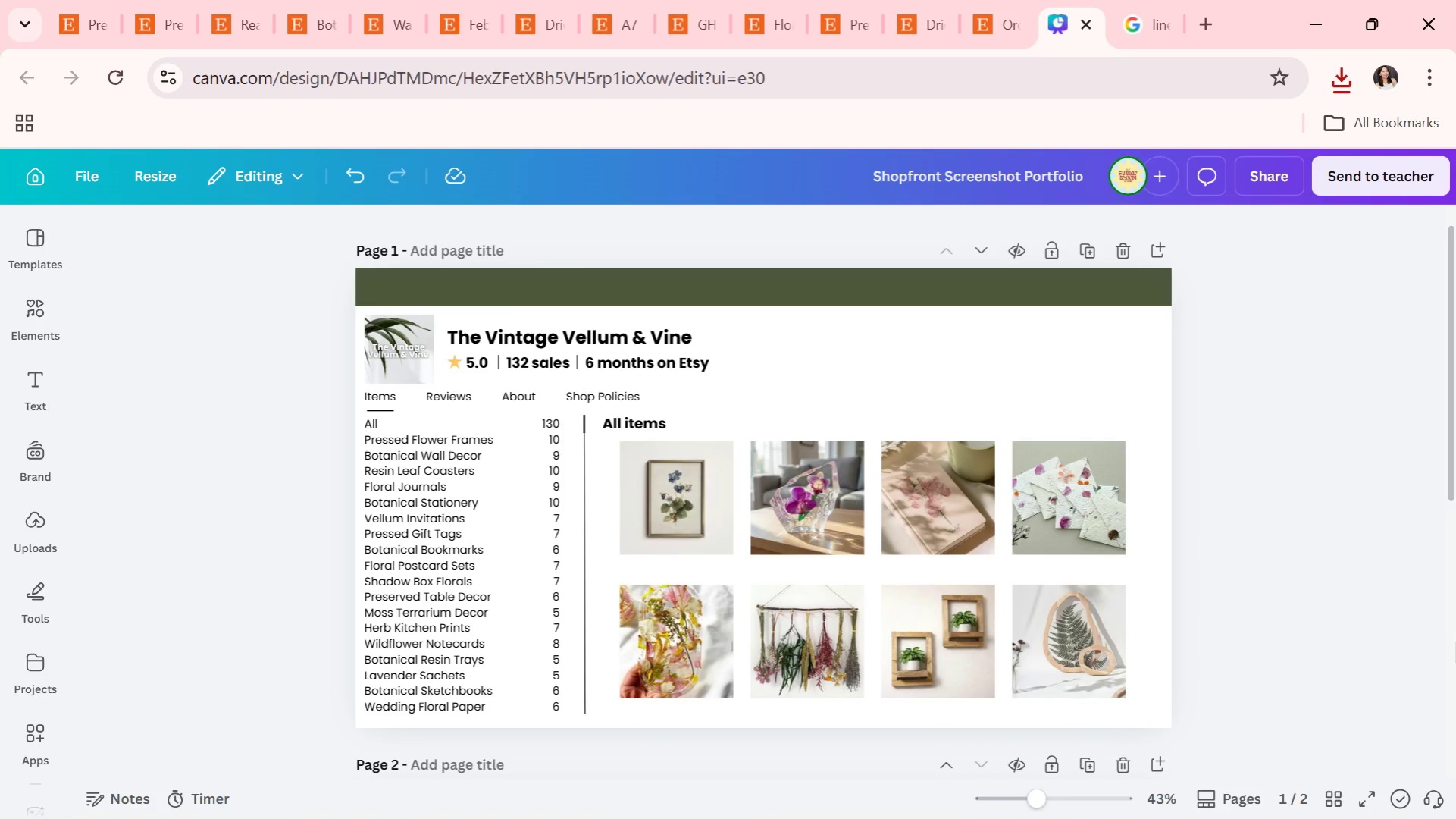 
left_click([1260, 171])
 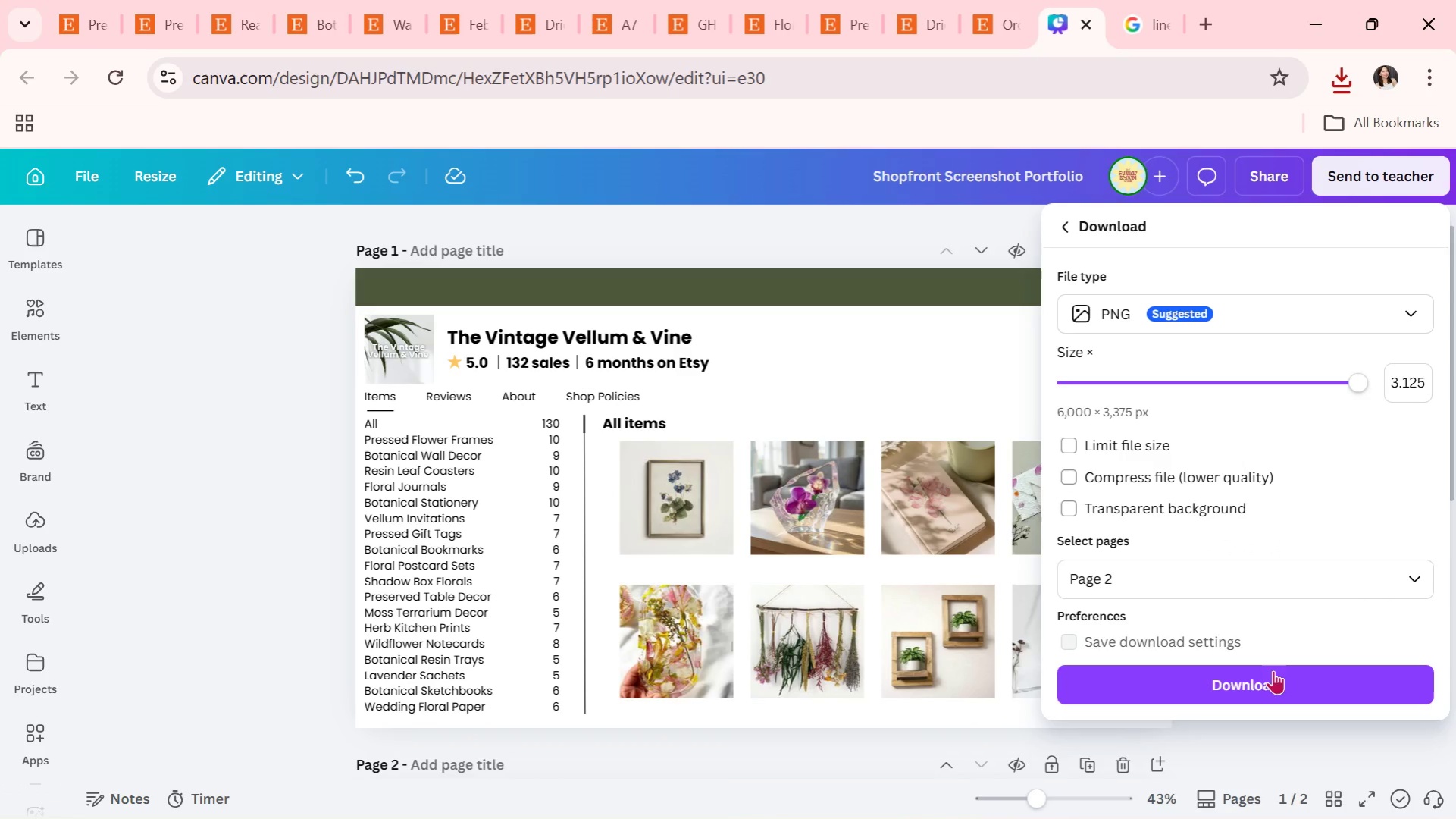 
left_click([738, 244])
 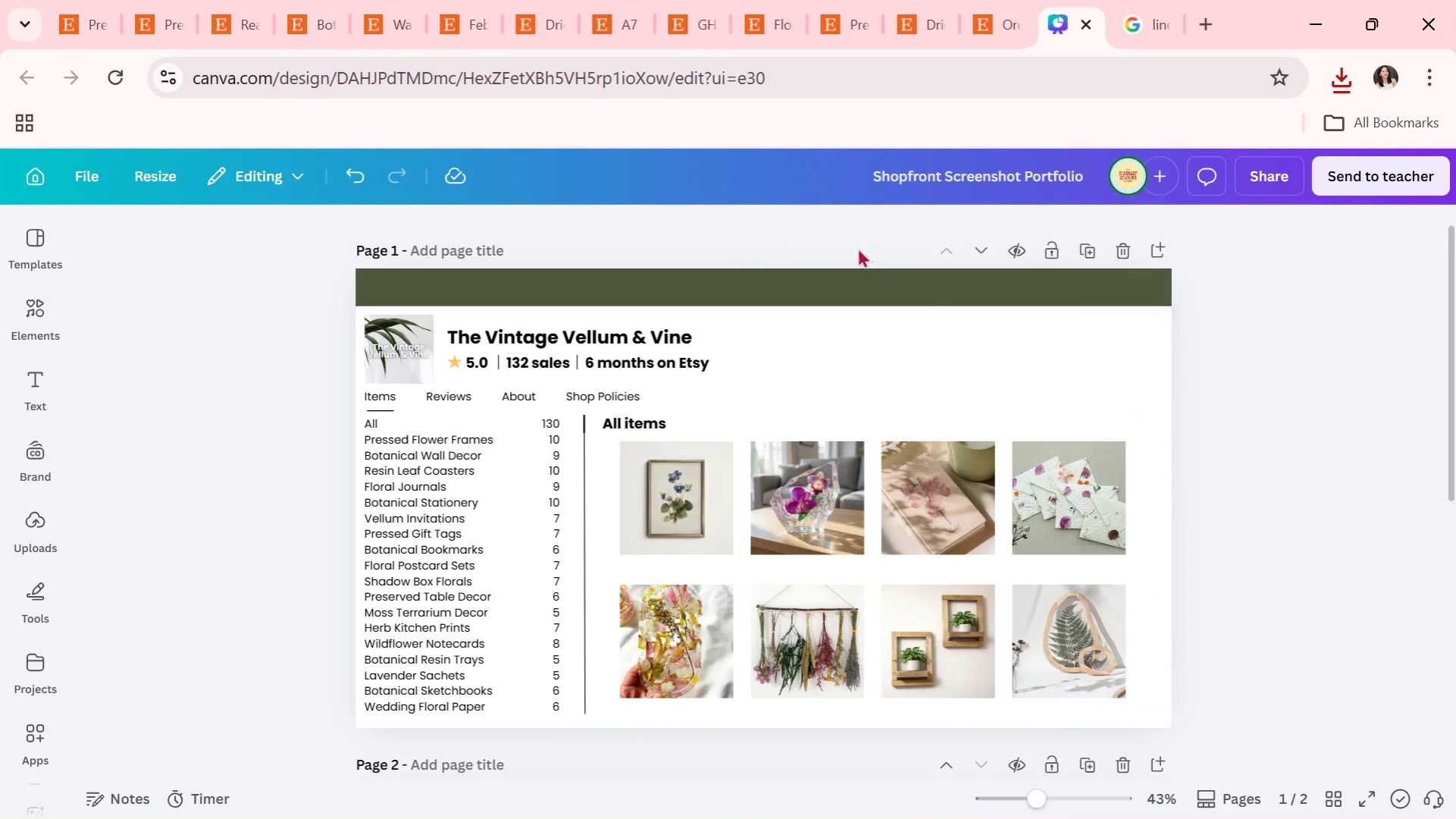 
scroll: coordinate [947, 293], scroll_direction: down, amount: 3.0
 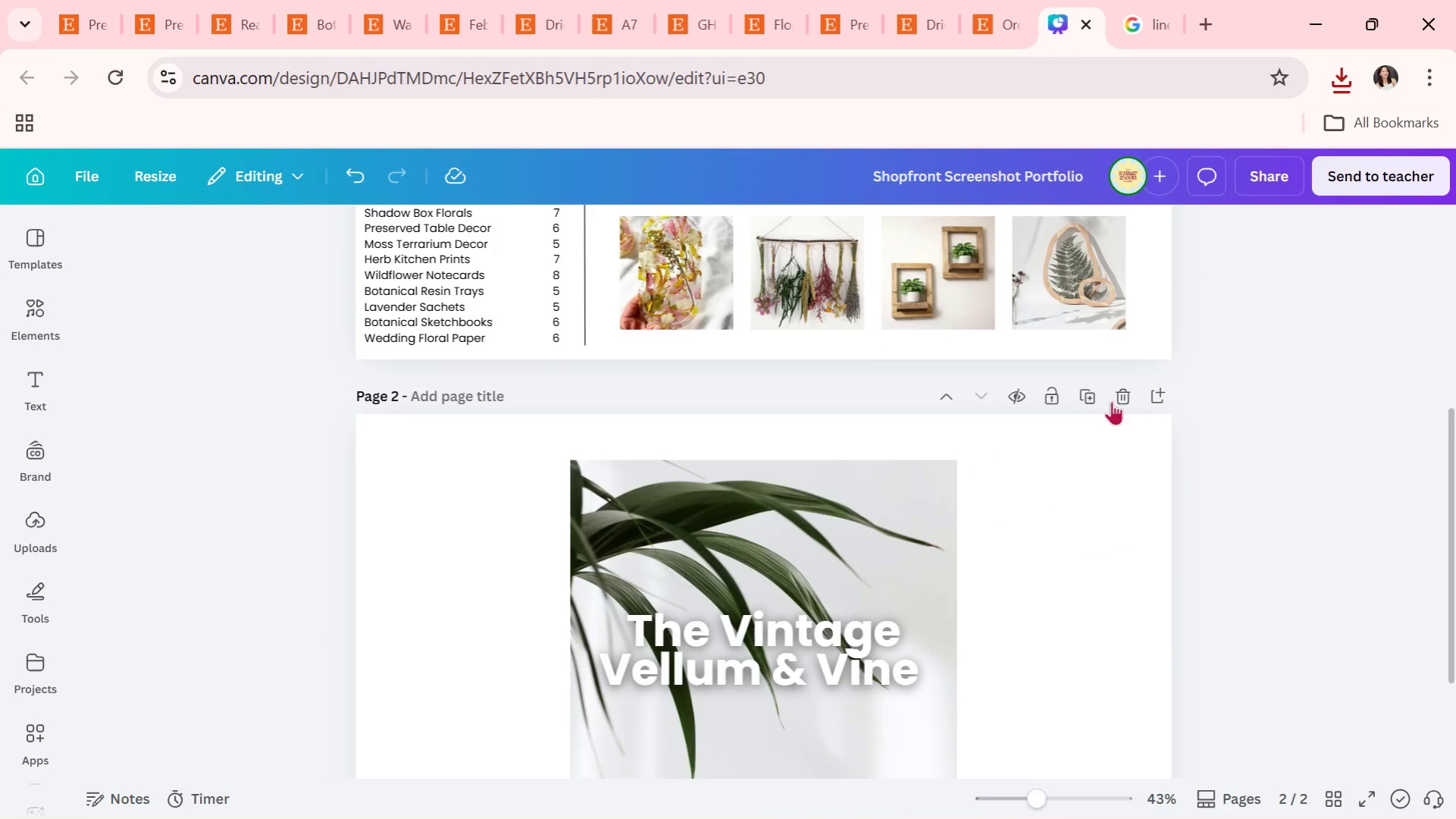 
left_click([1123, 397])
 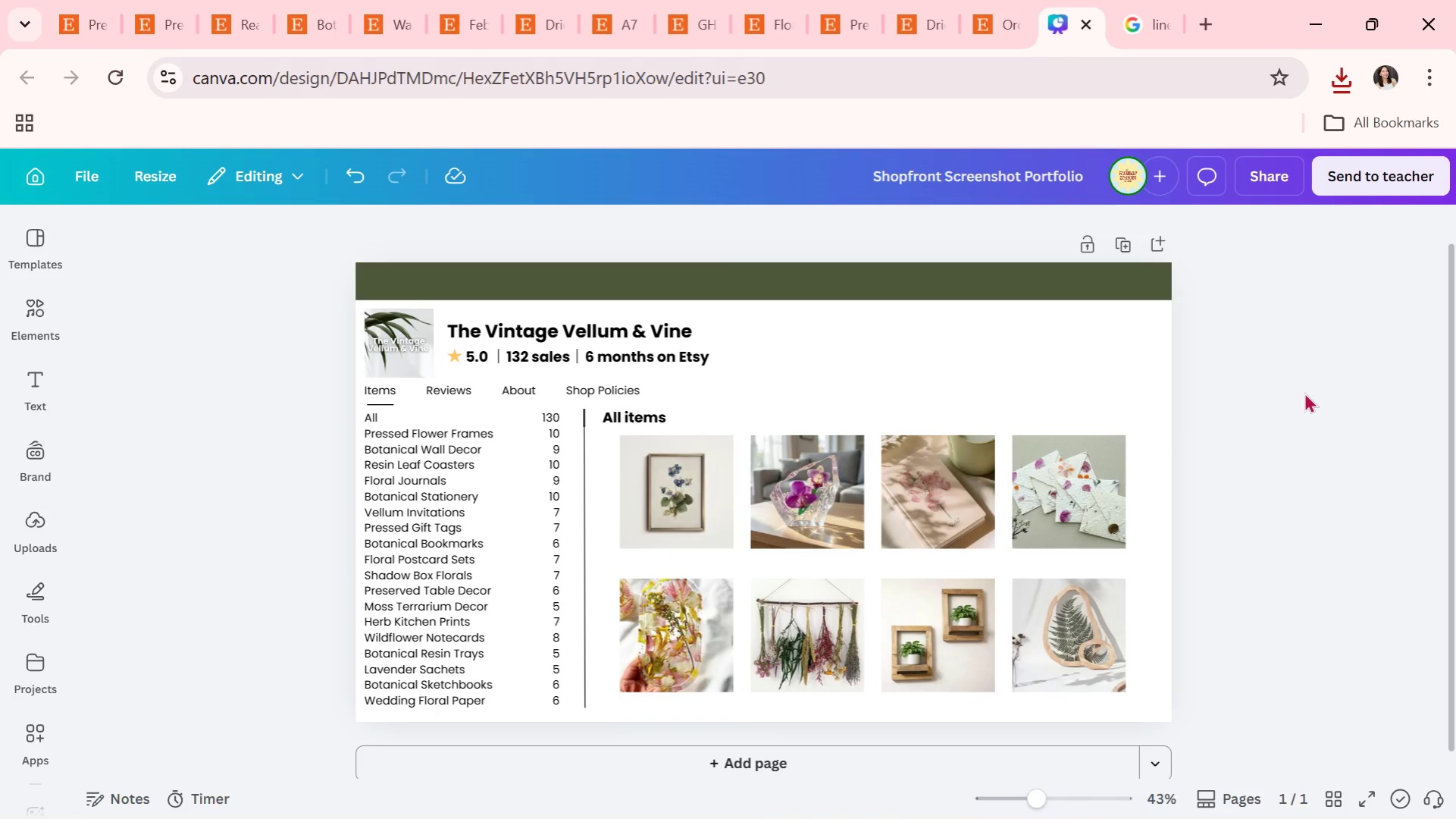 
scroll: coordinate [1304, 392], scroll_direction: up, amount: 1.0
 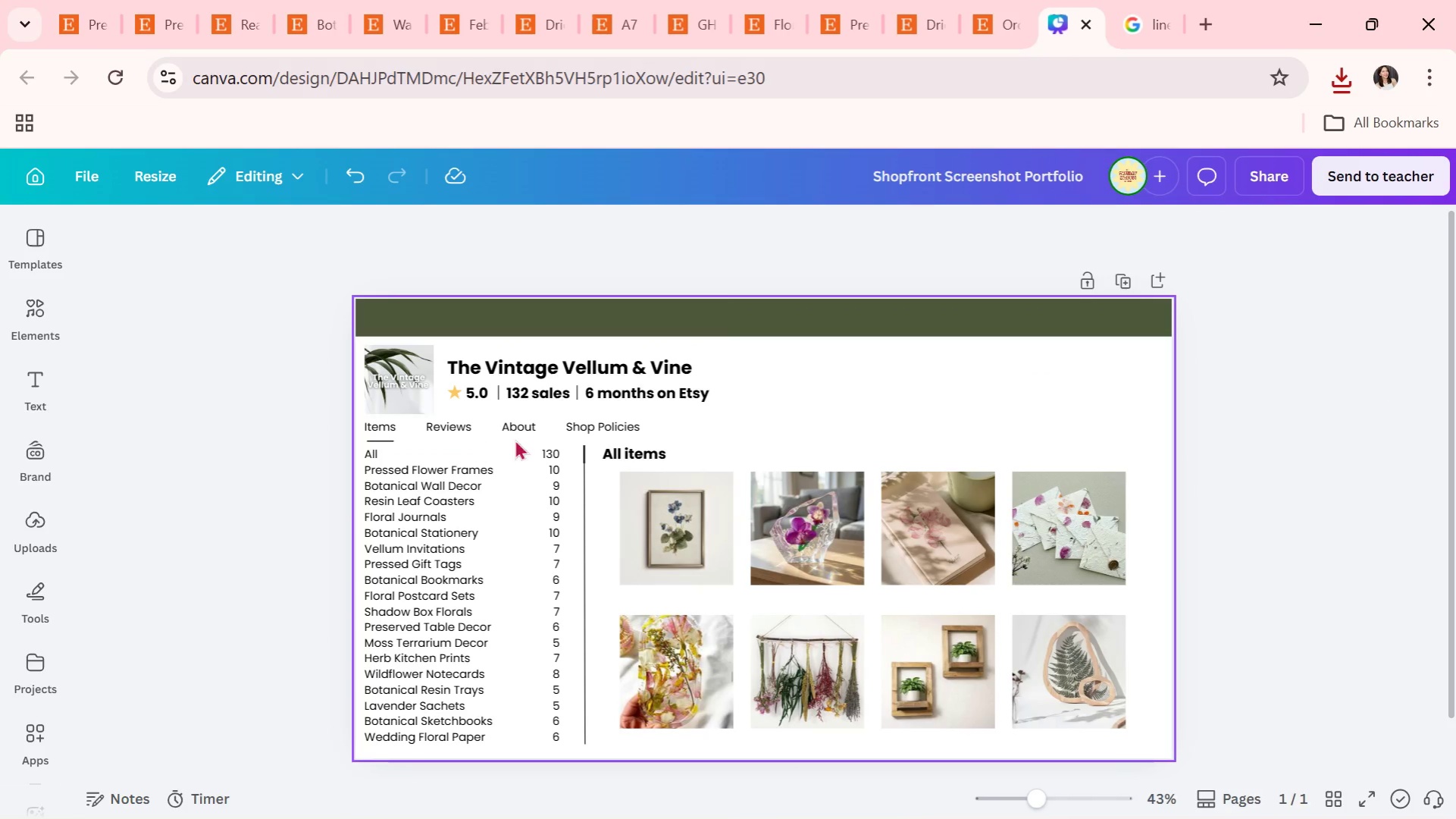 
left_click([559, 430])
 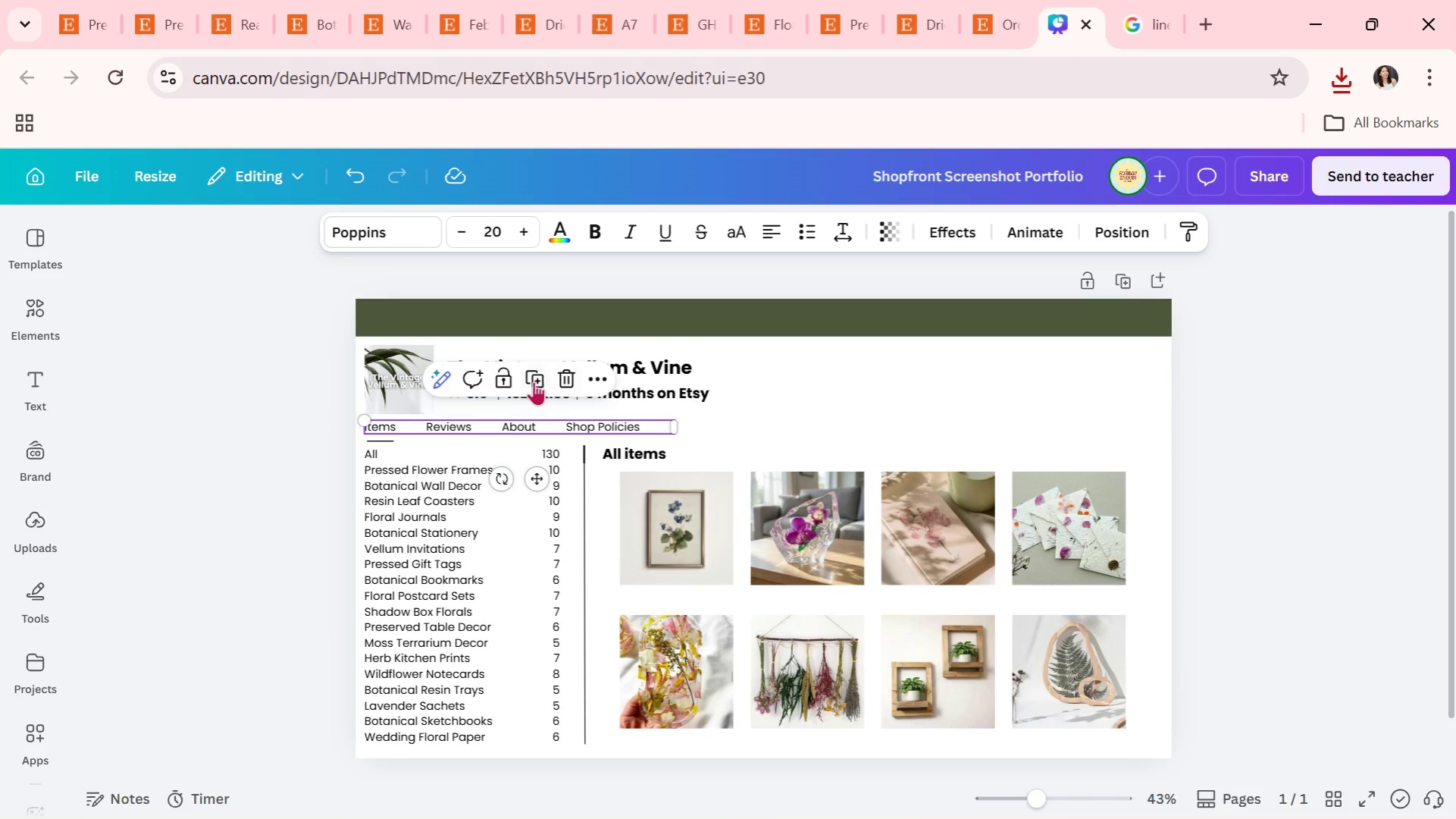 
left_click([534, 380])
 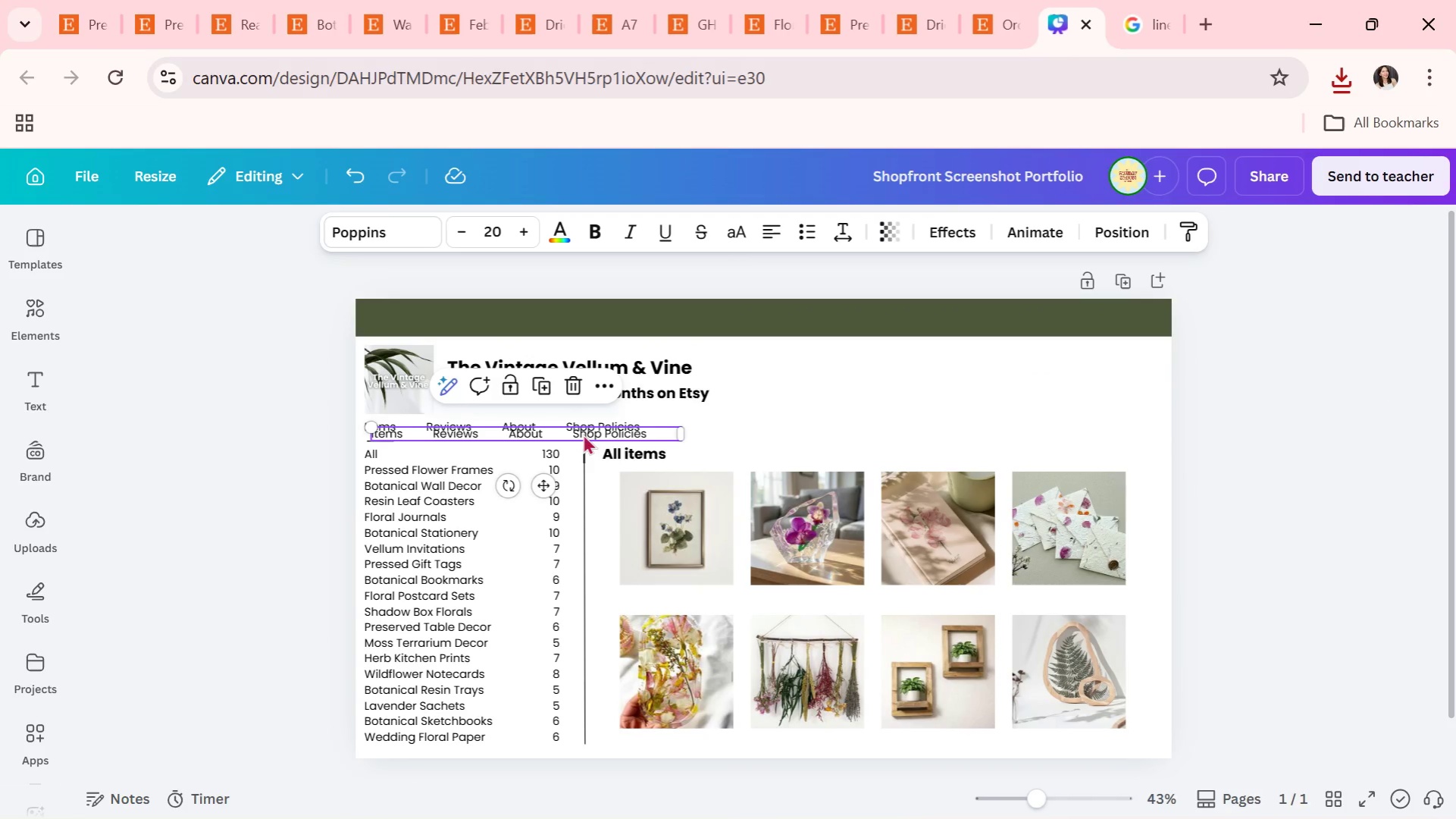 
left_click_drag(start_coordinate=[584, 432], to_coordinate=[806, 590])
 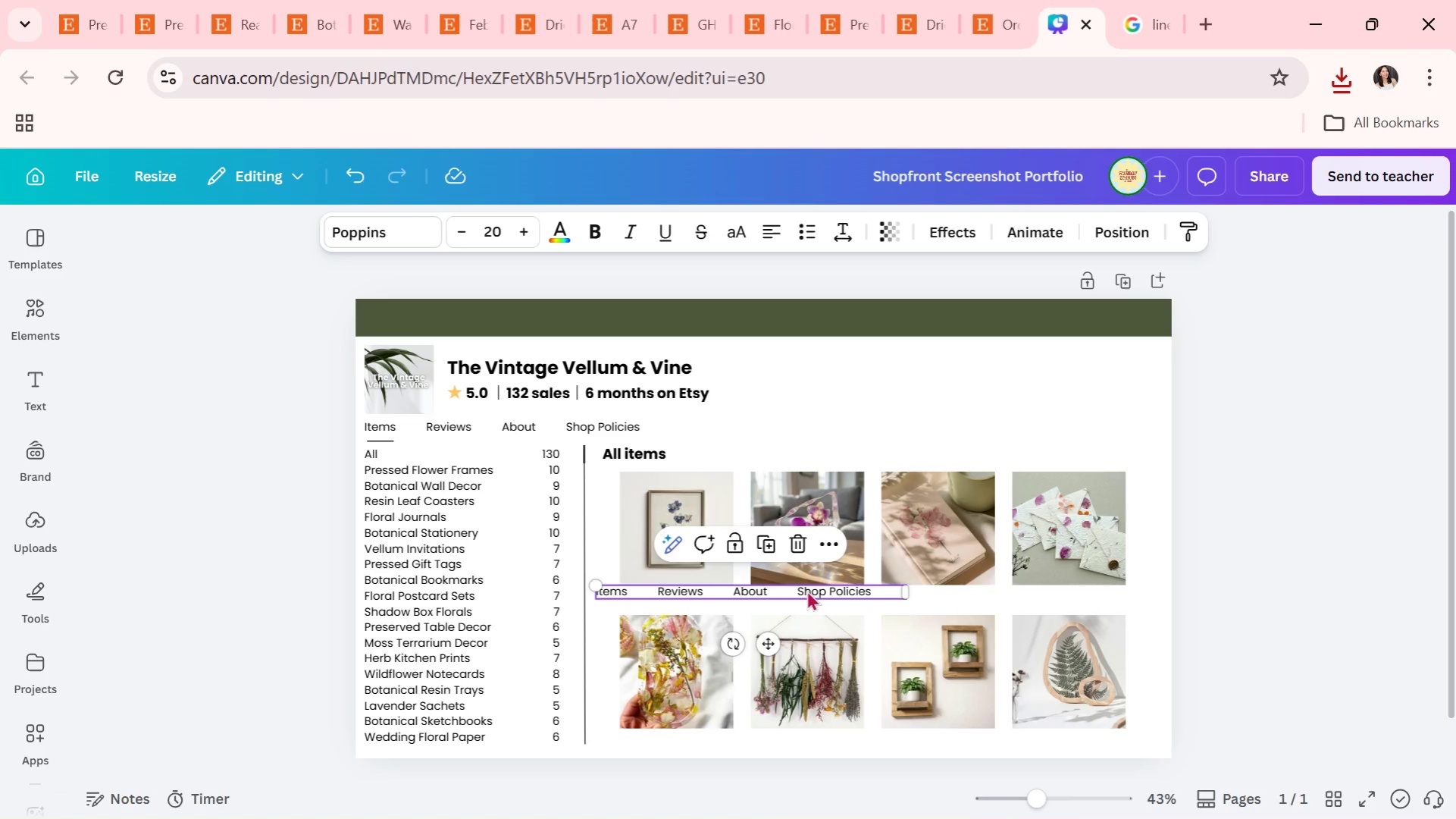 
left_click([806, 590])
 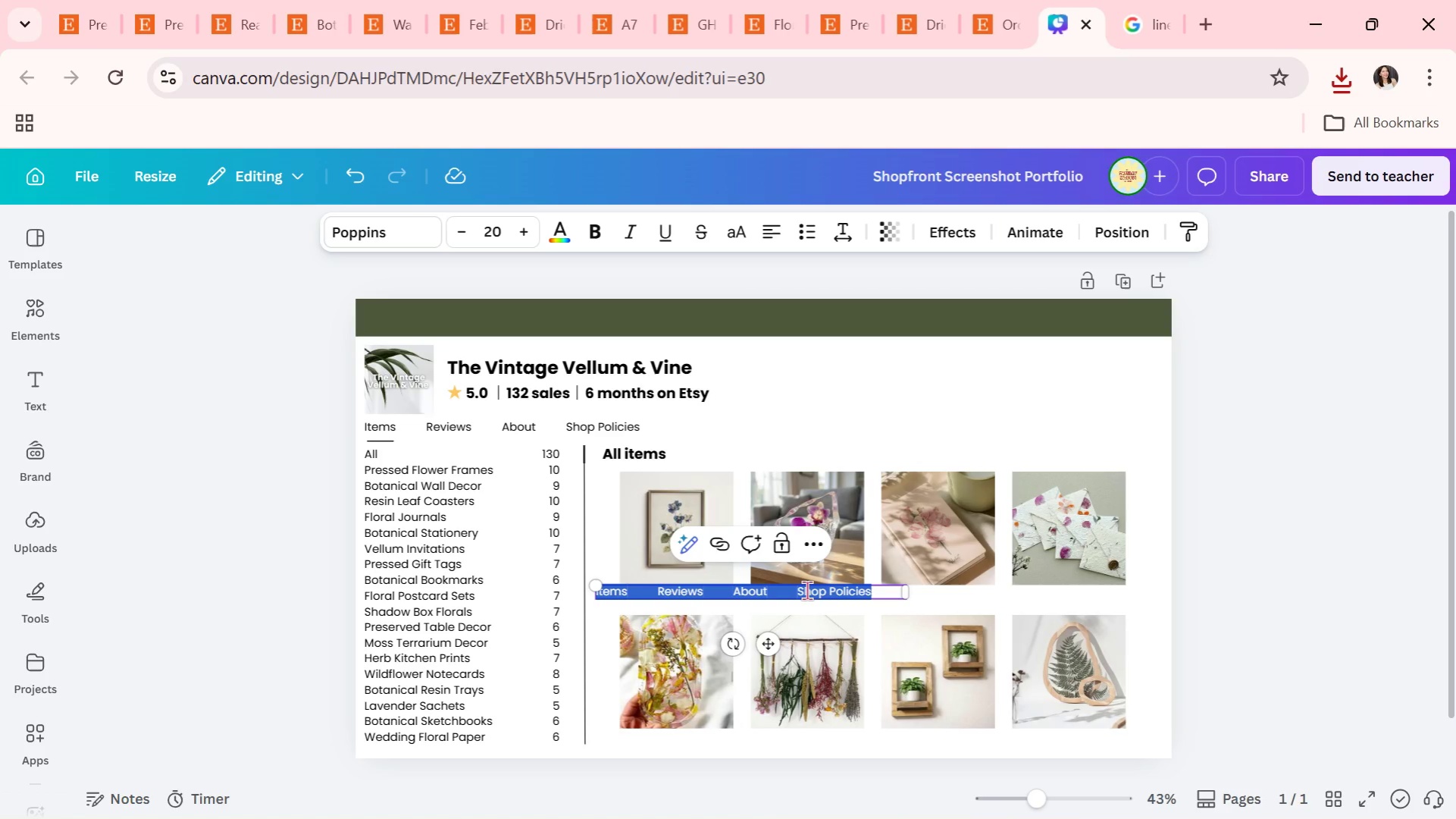 
type(Sample Listing)
 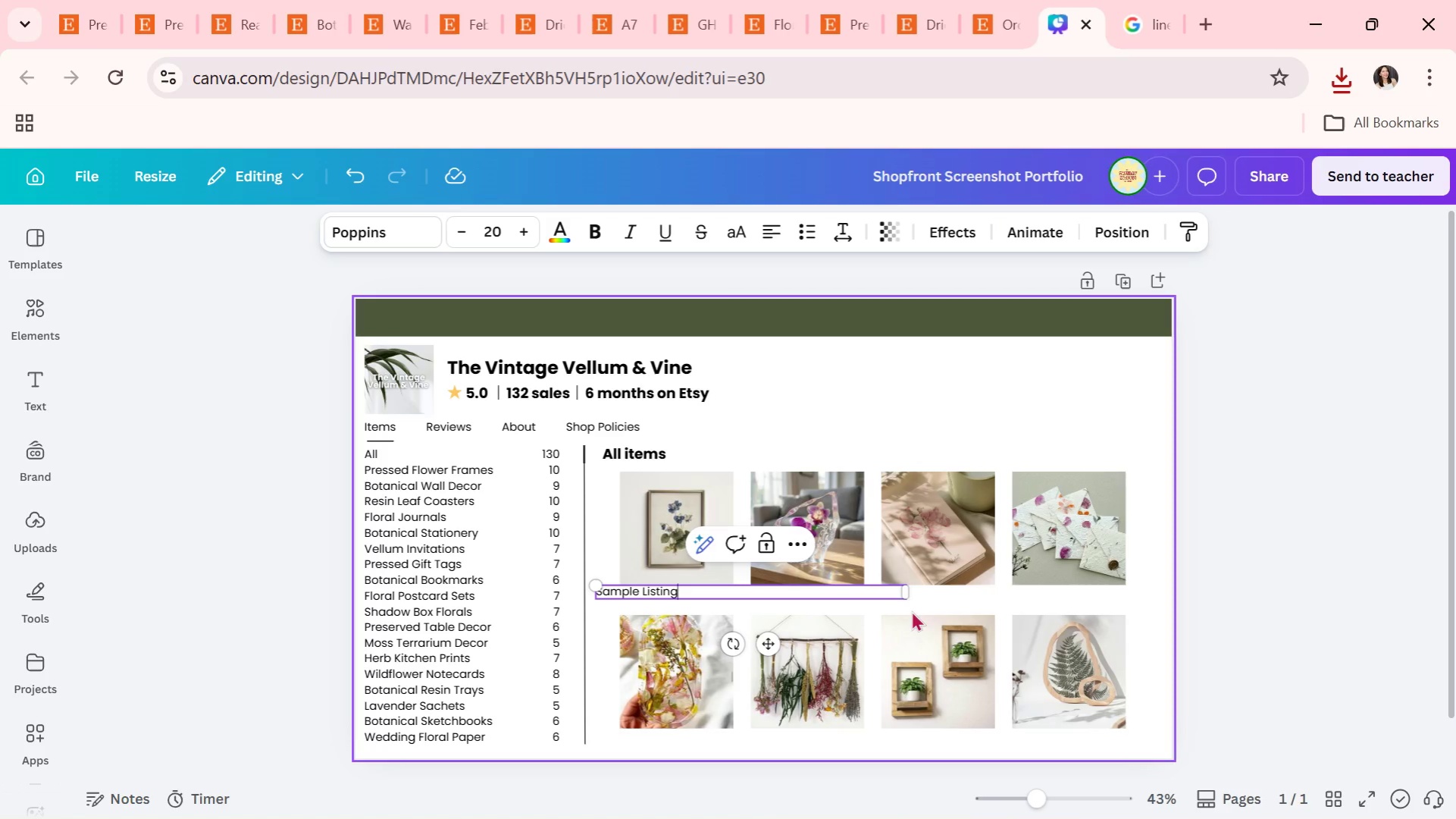 
left_click_drag(start_coordinate=[913, 597], to_coordinate=[697, 582])
 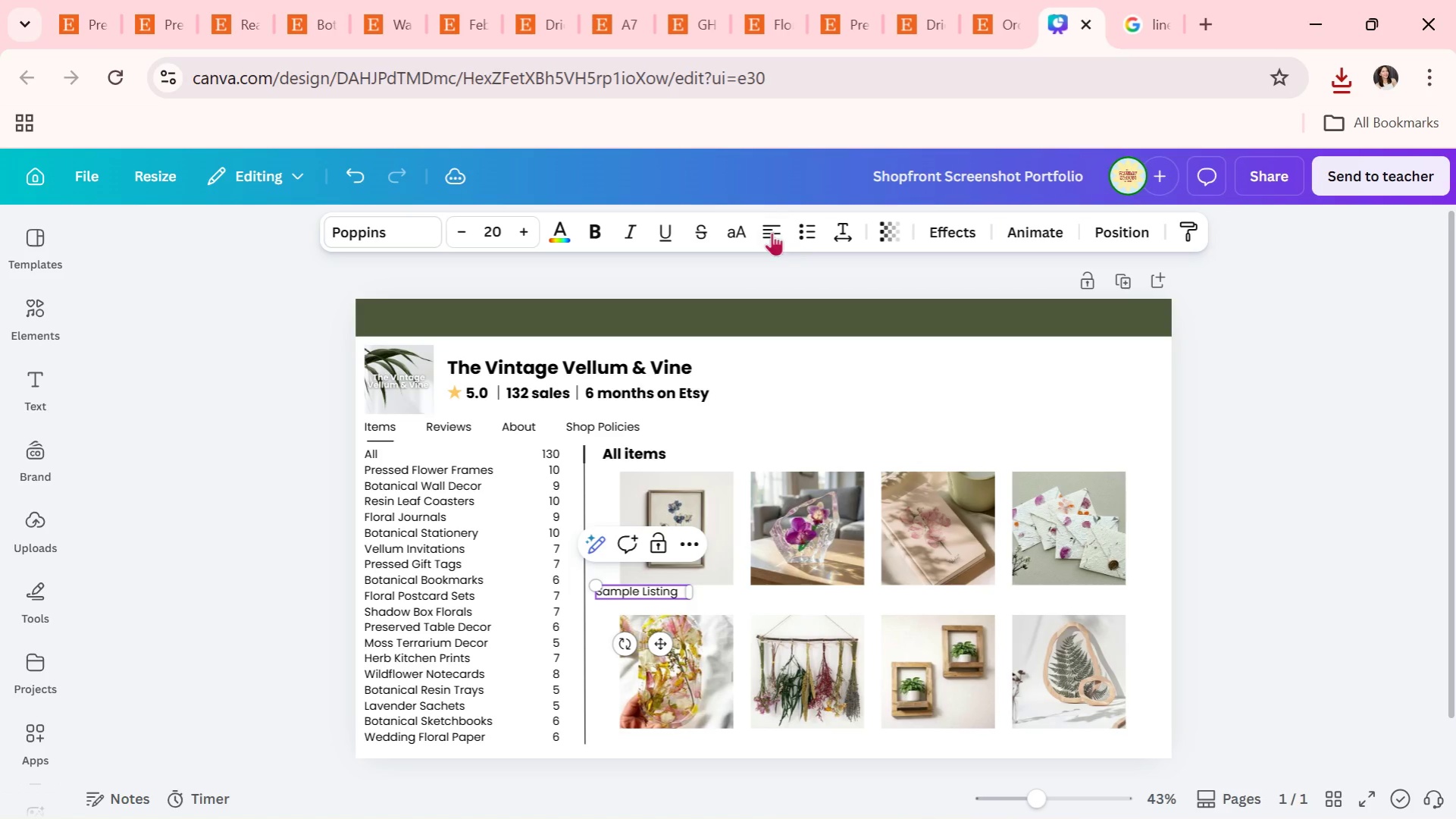 
left_click([769, 231])
 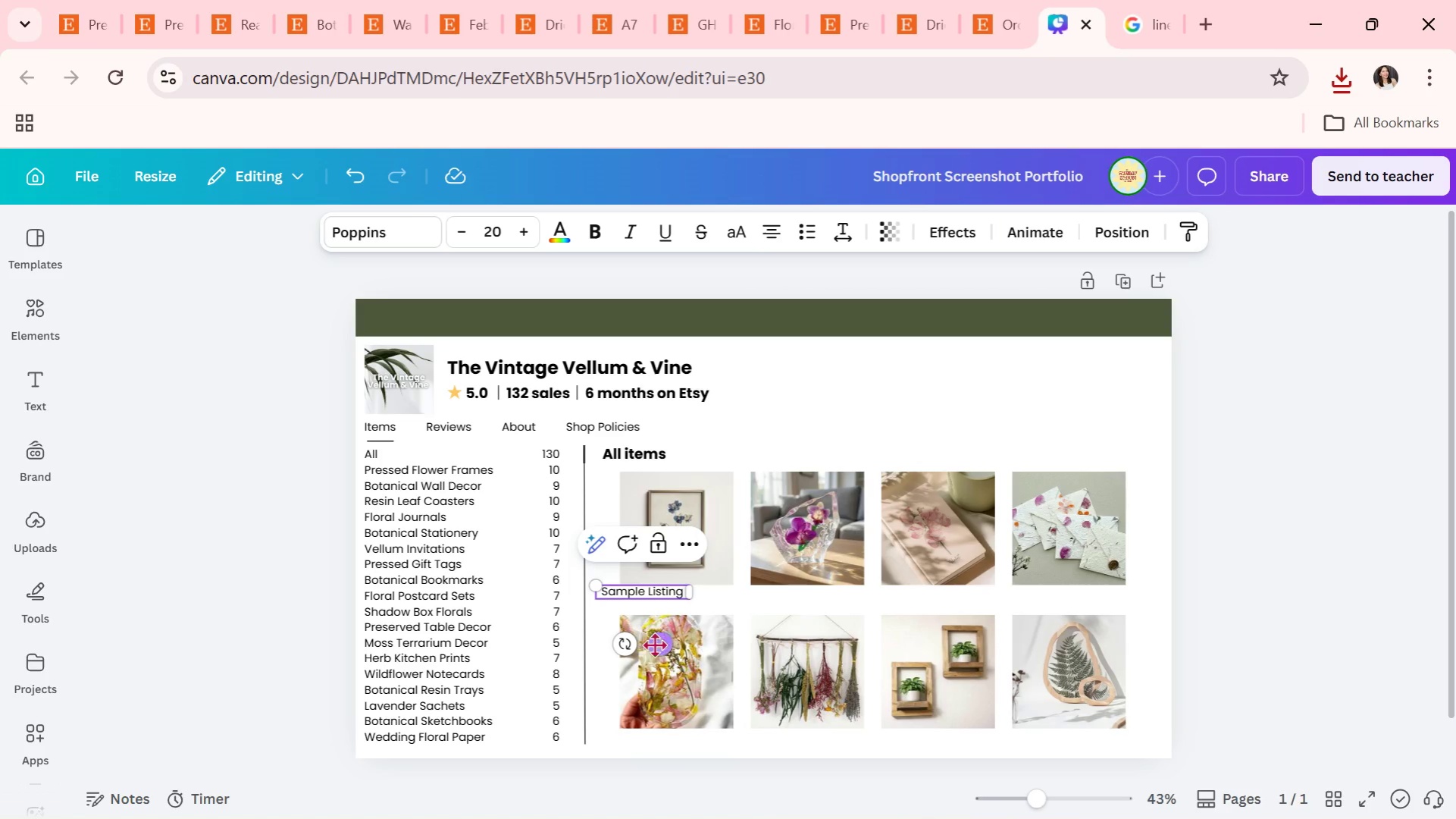 
left_click_drag(start_coordinate=[655, 646], to_coordinate=[685, 656])
 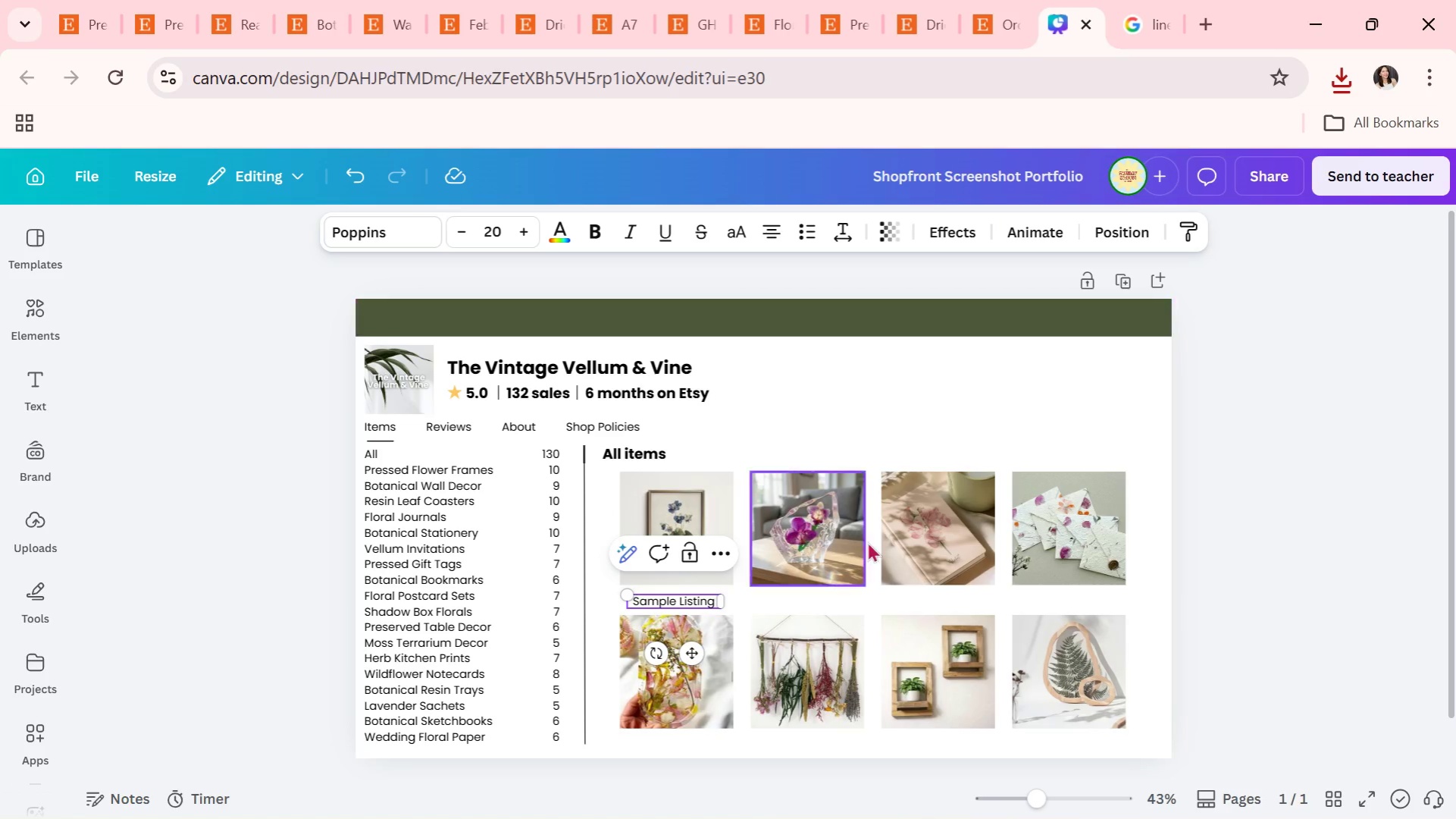 
double_click([1339, 541])
 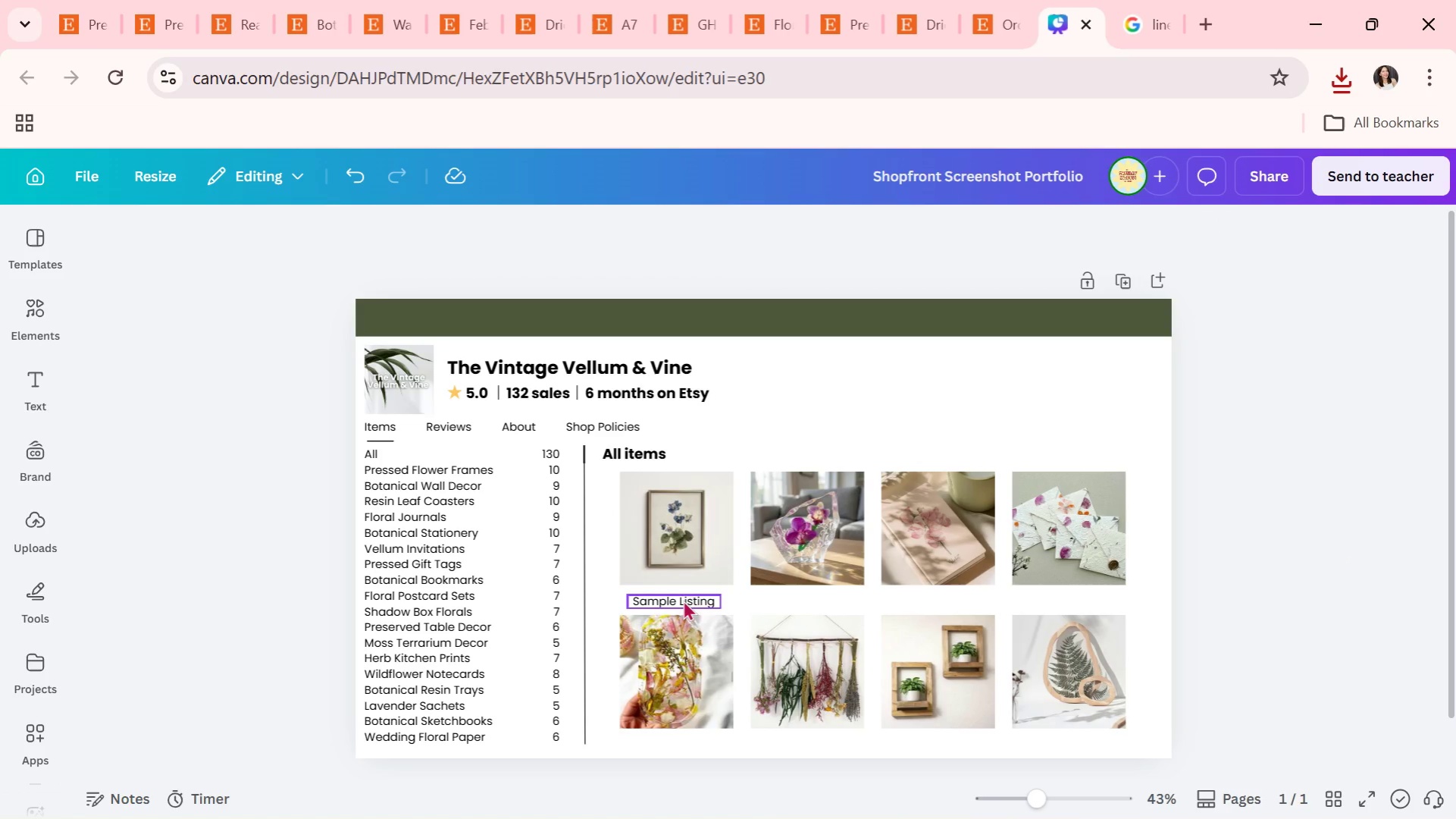 
left_click([661, 598])
 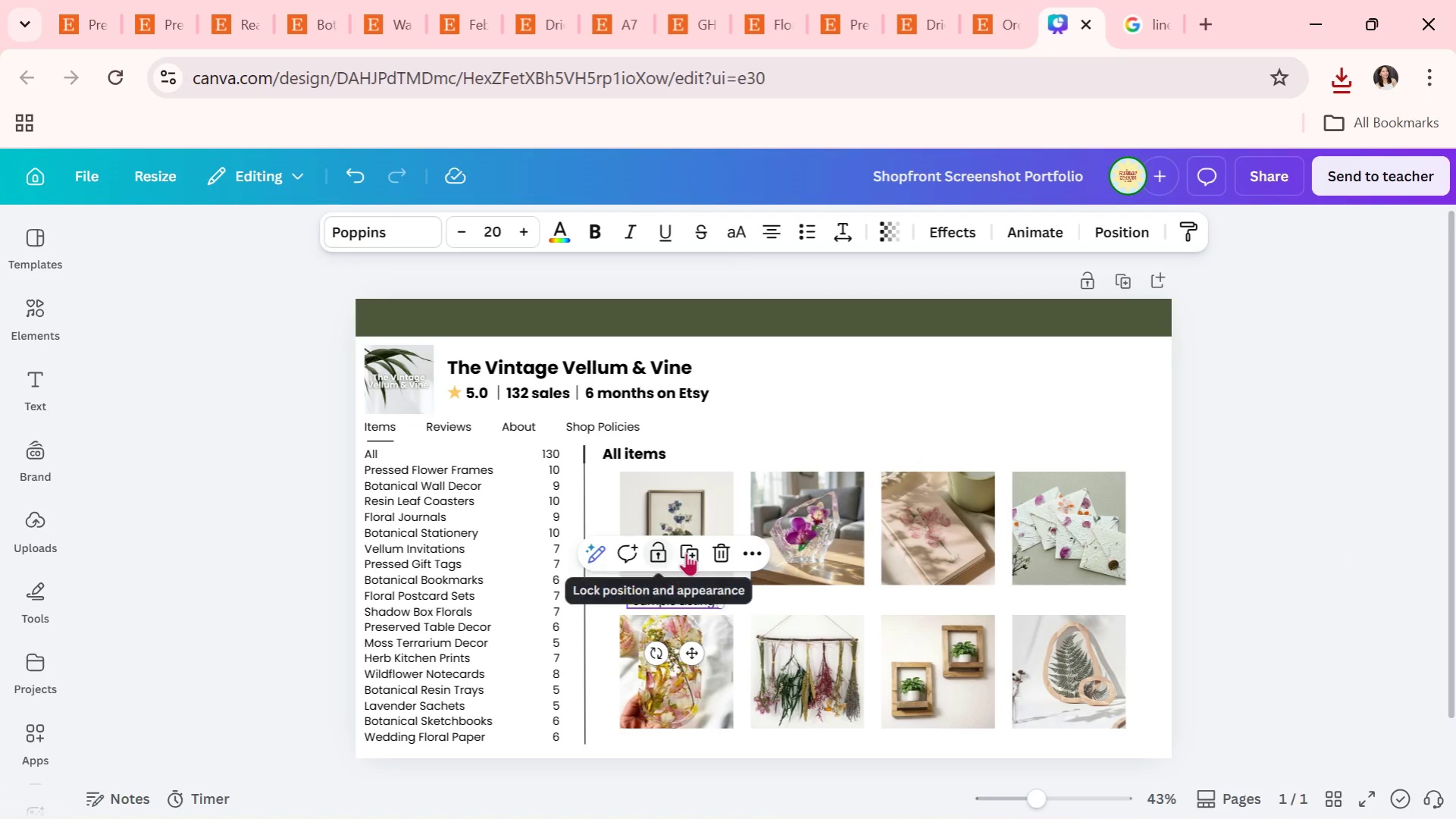 
left_click([687, 551])
 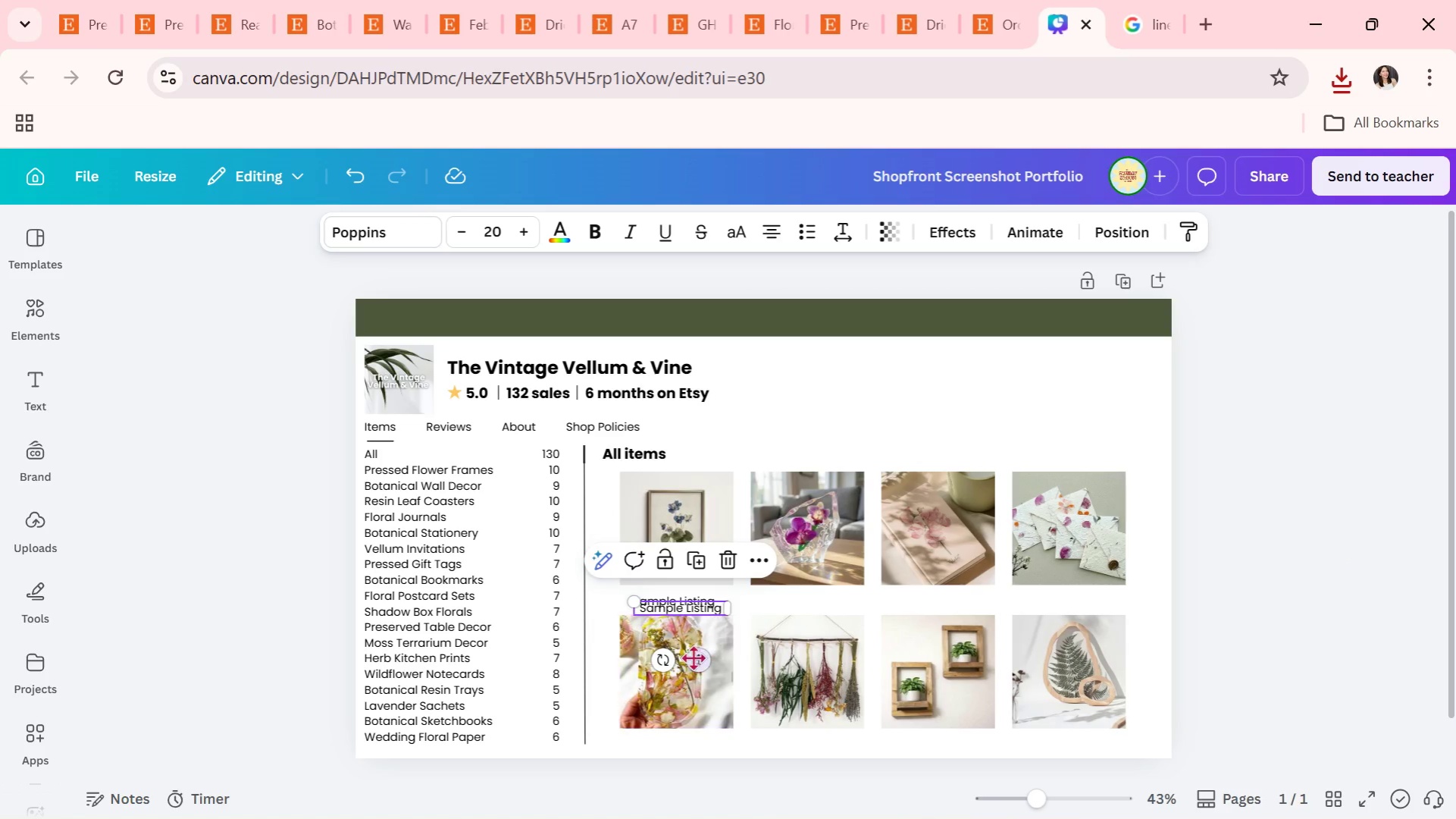 
left_click_drag(start_coordinate=[698, 661], to_coordinate=[825, 653])
 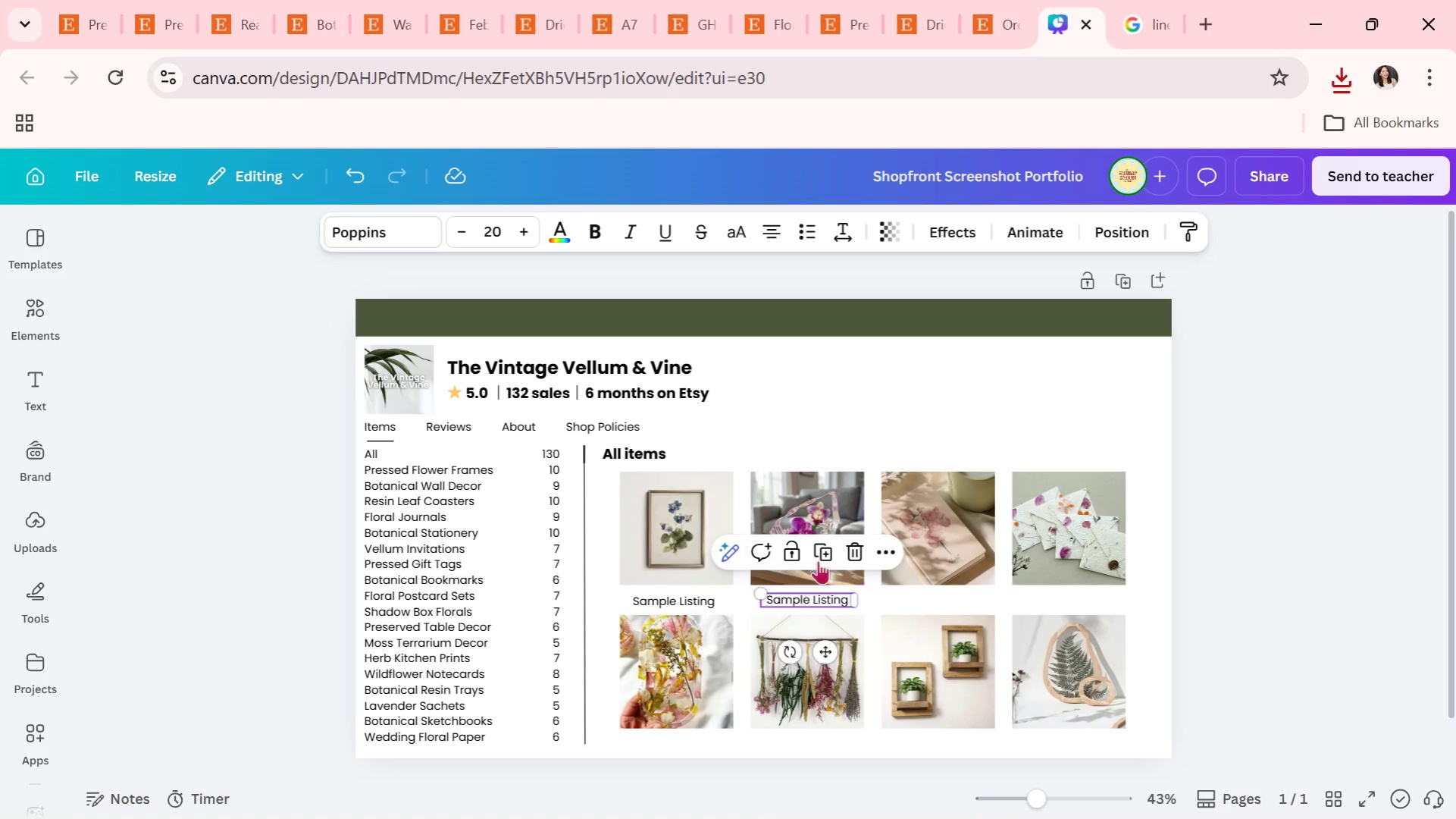 
left_click([821, 551])
 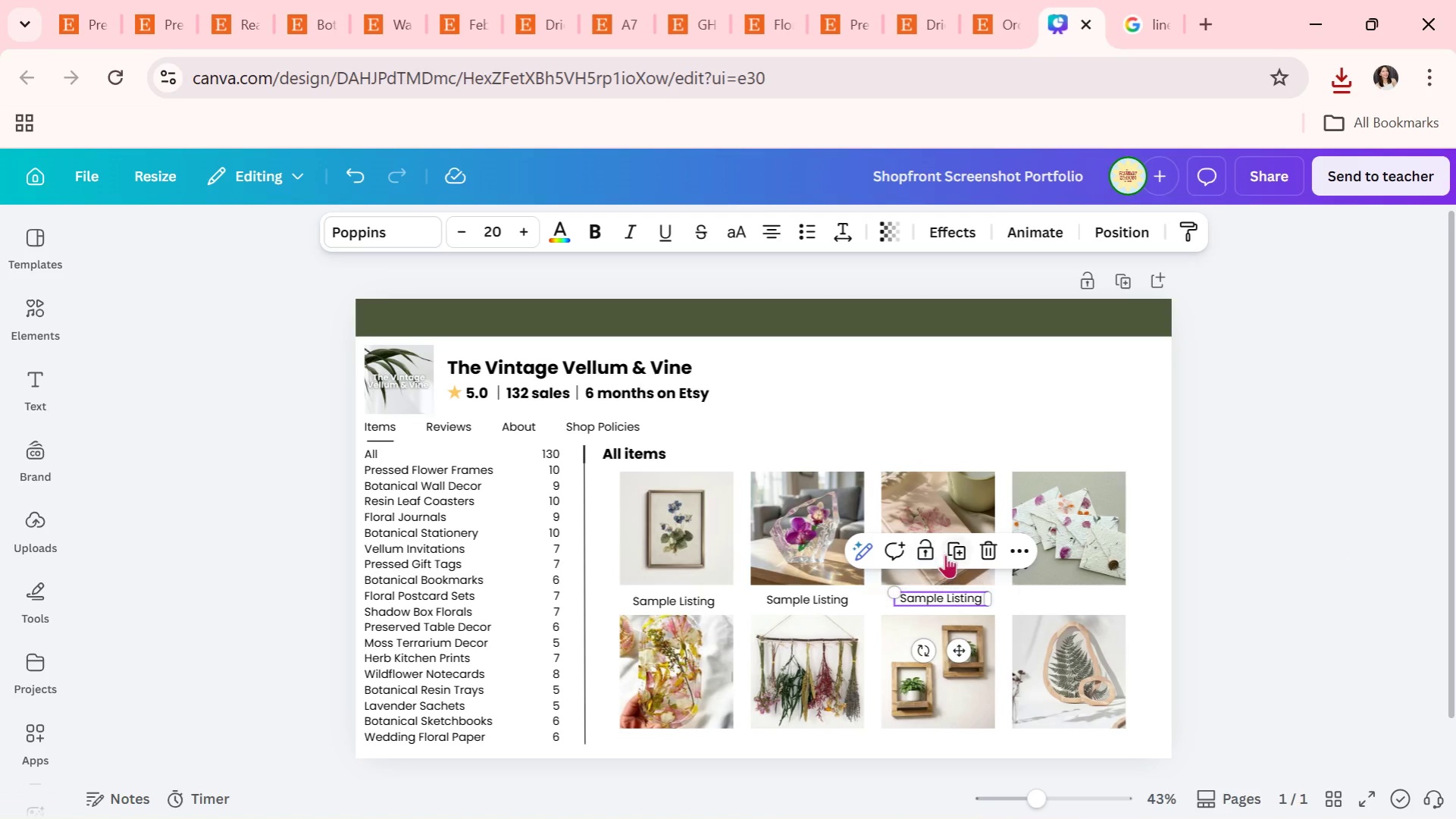 
left_click([955, 554])
 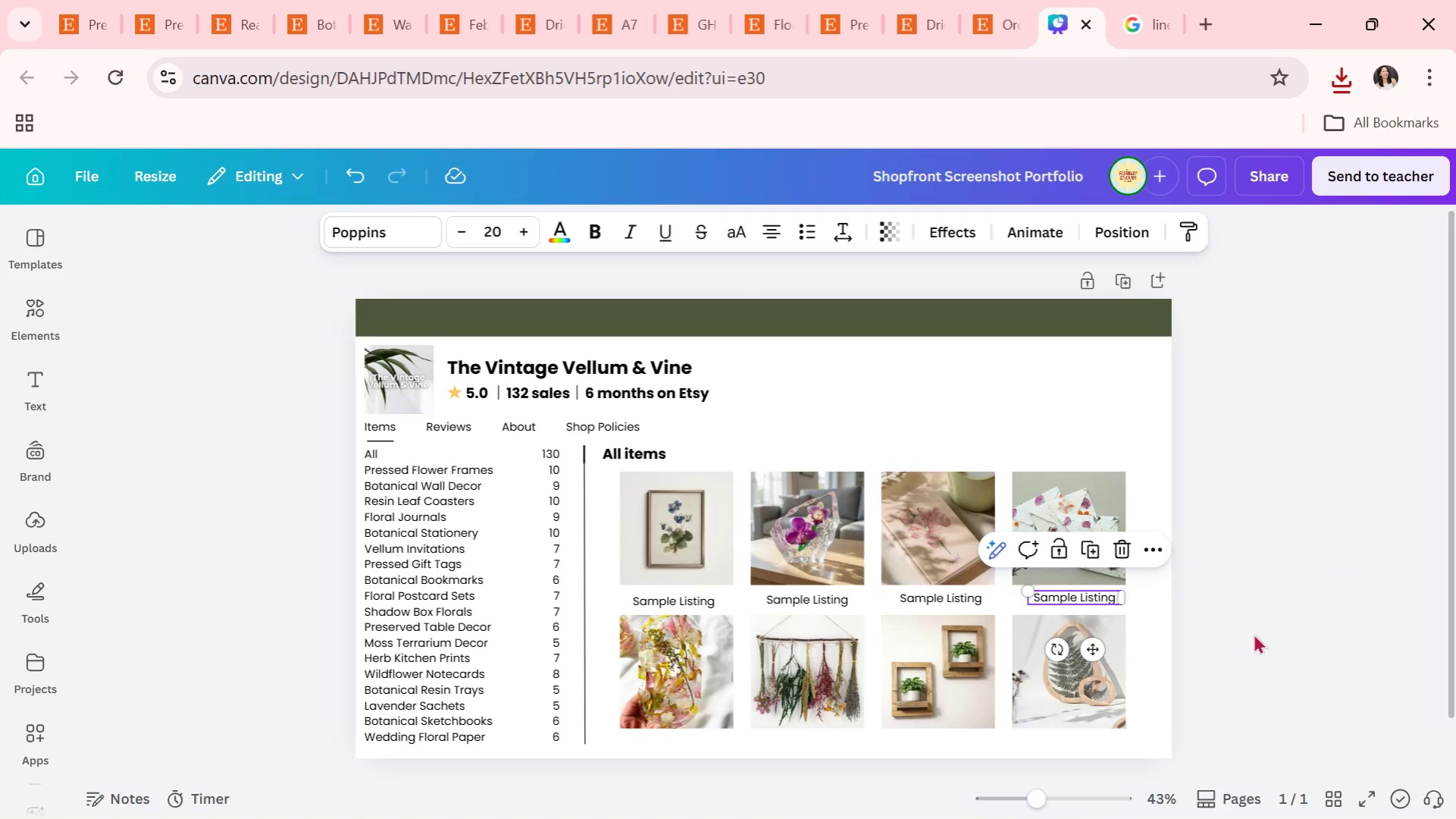 
left_click([1255, 632])
 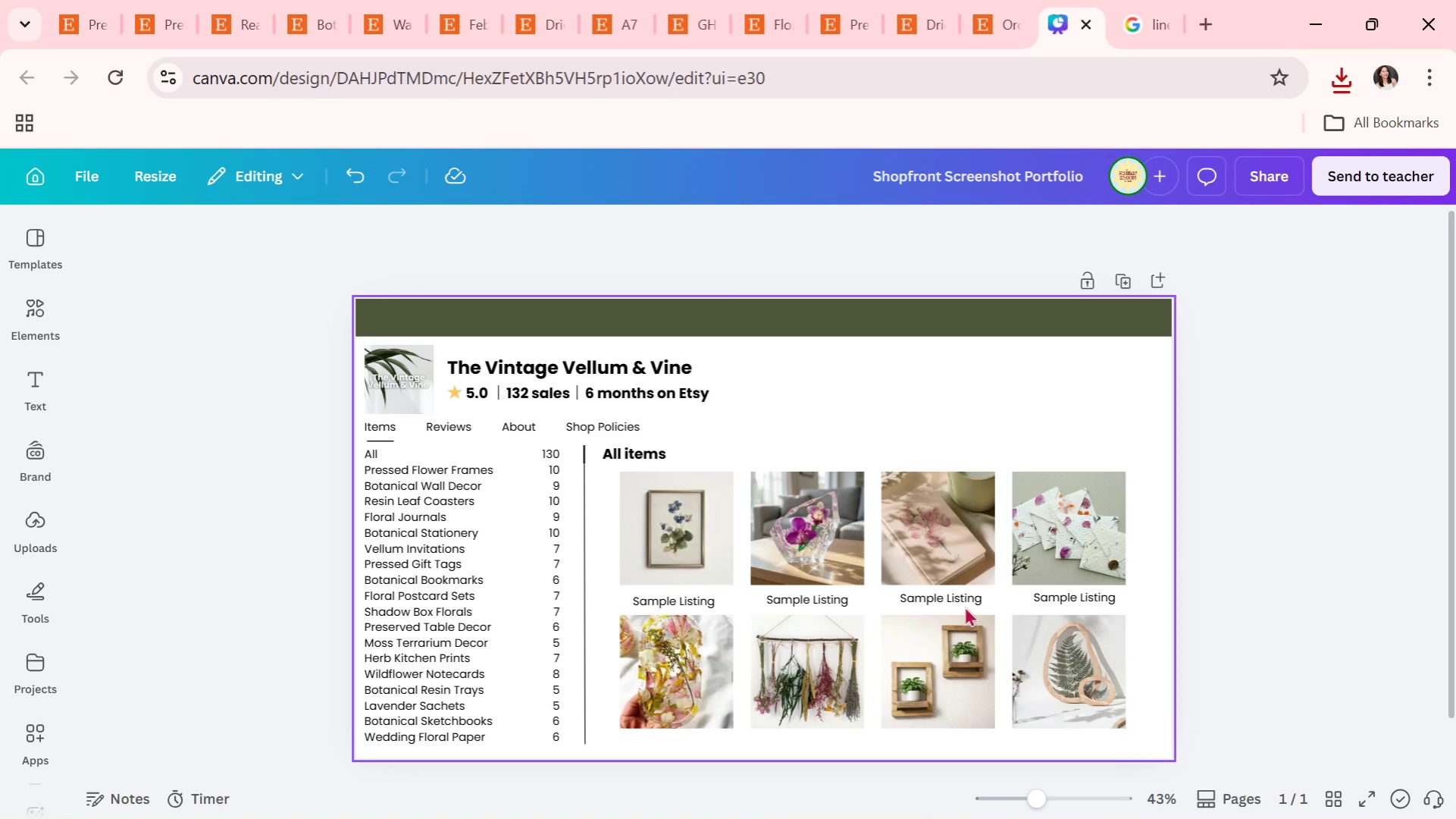 
left_click_drag(start_coordinate=[963, 601], to_coordinate=[956, 601])
 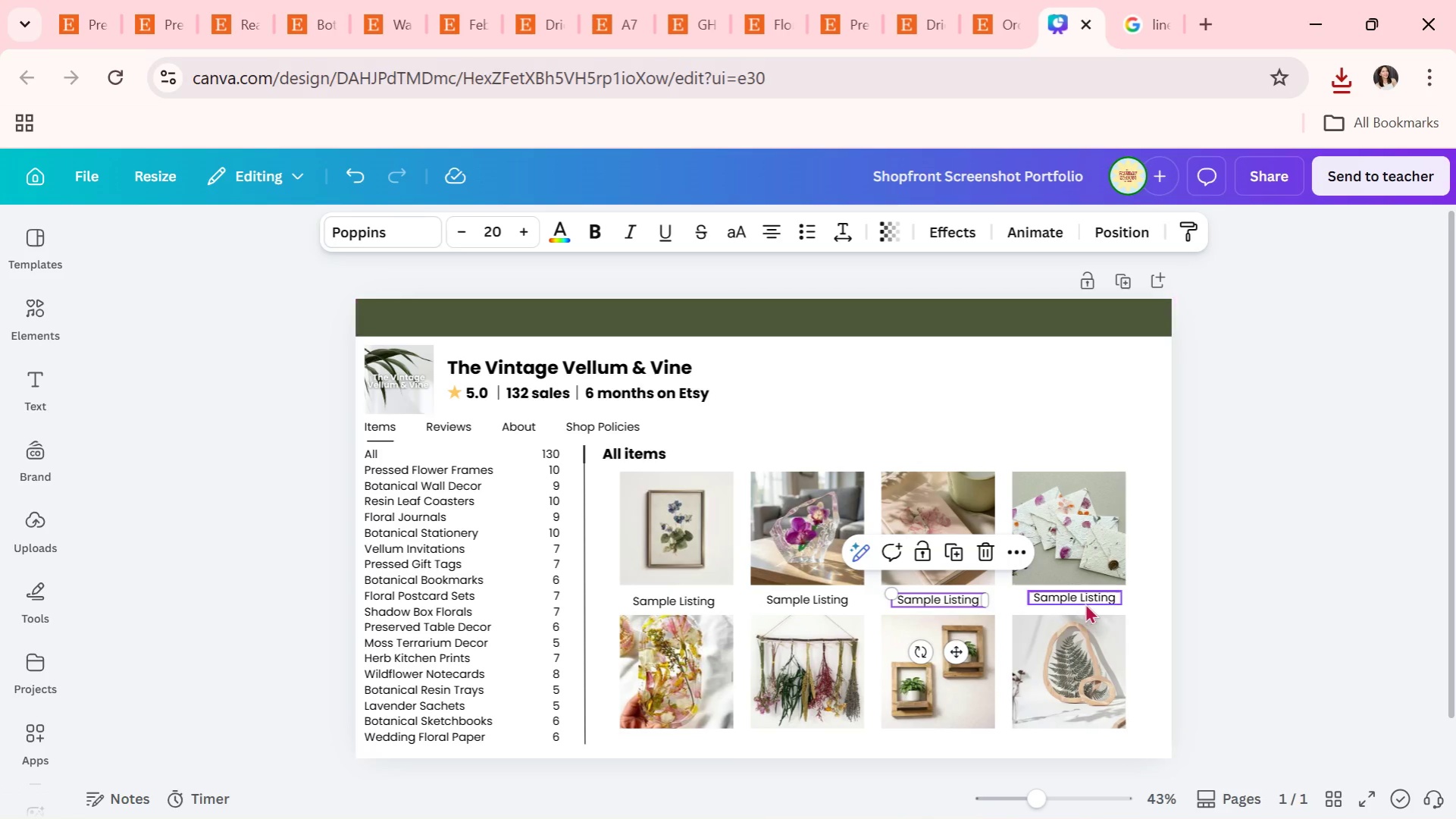 
left_click_drag(start_coordinate=[1084, 601], to_coordinate=[1078, 603])
 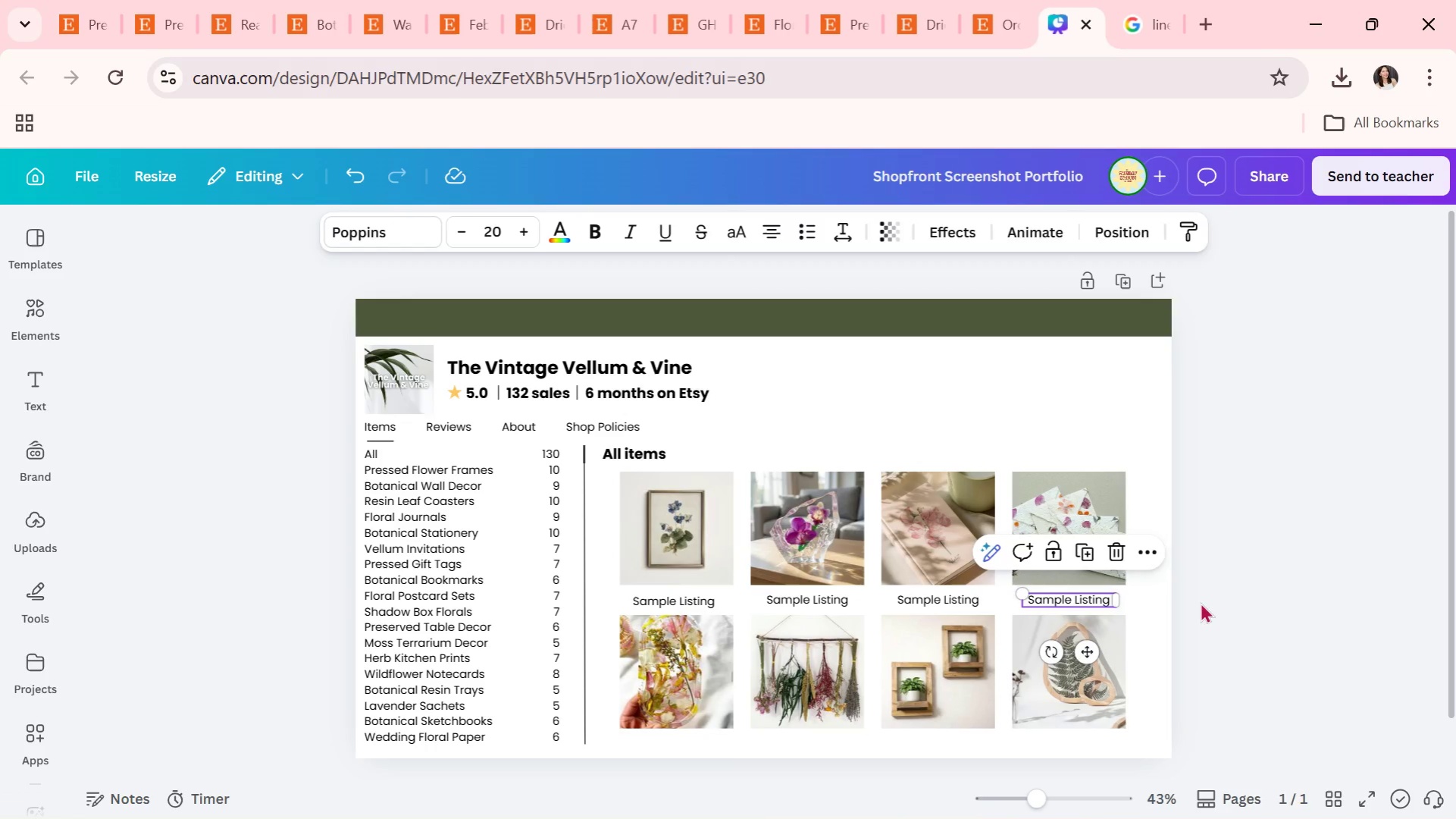 
left_click([1200, 602])
 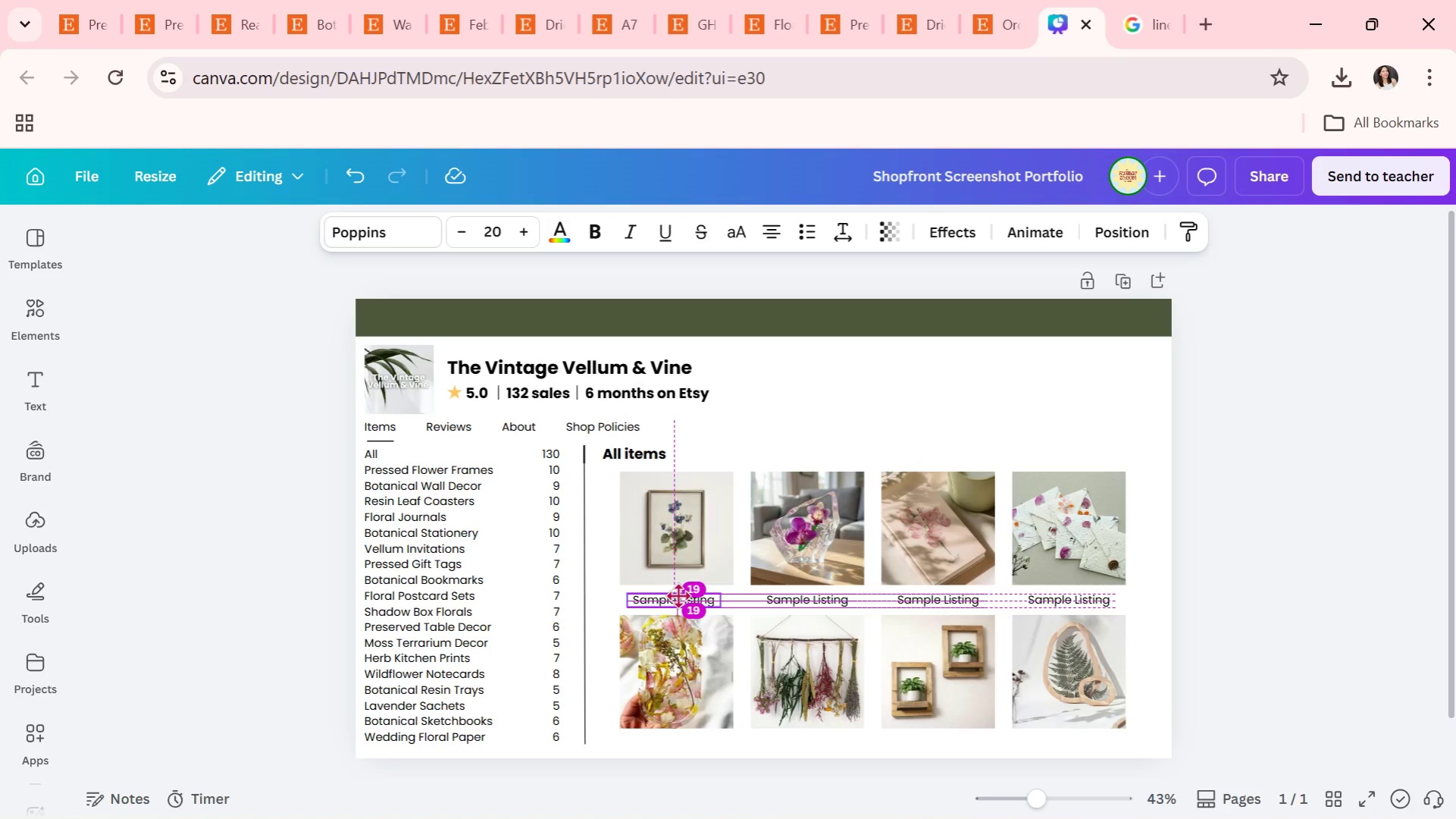 
left_click([602, 598])
 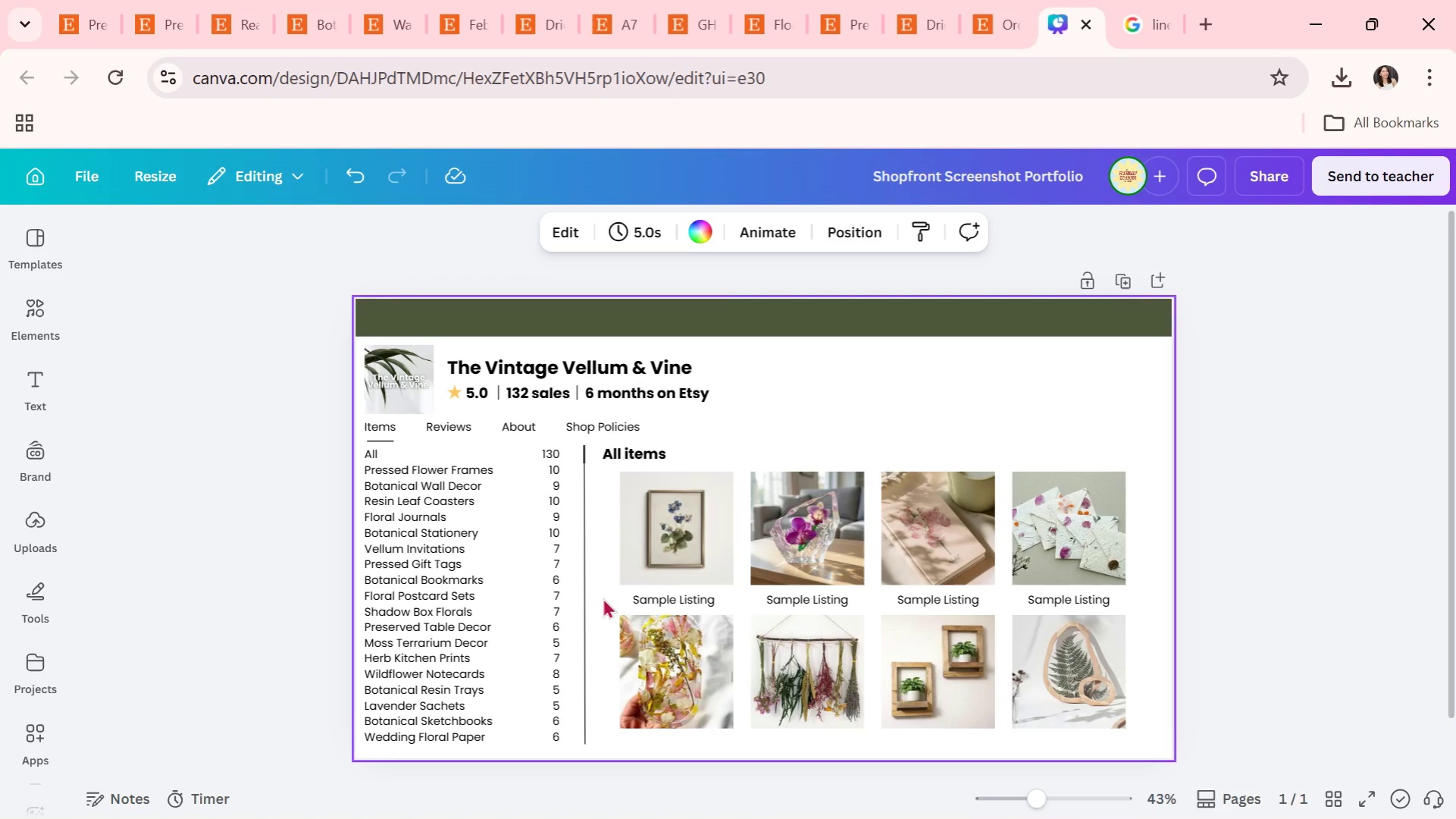 
left_click_drag(start_coordinate=[603, 598], to_coordinate=[1097, 607])
 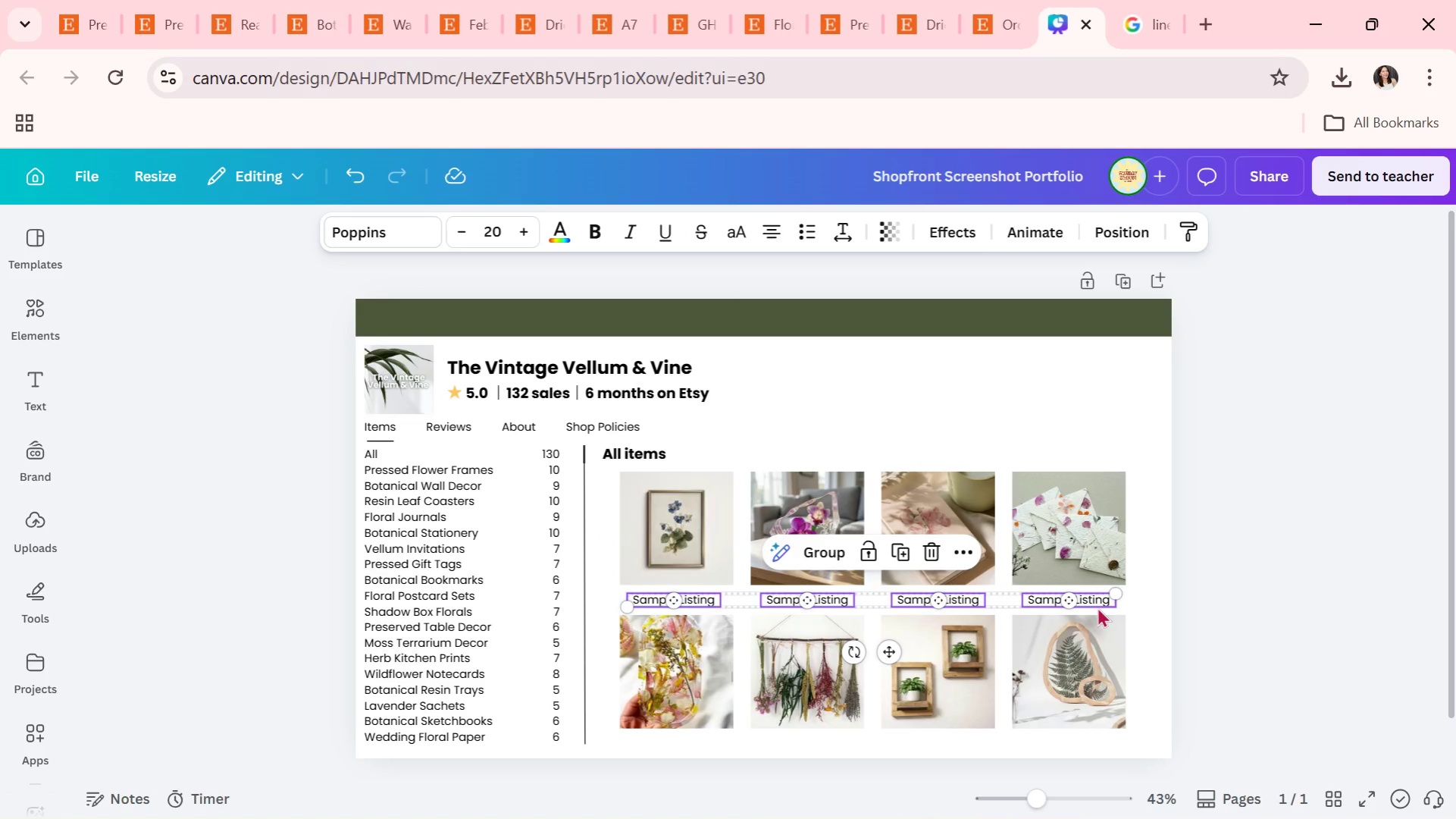 
key(Control+C)
 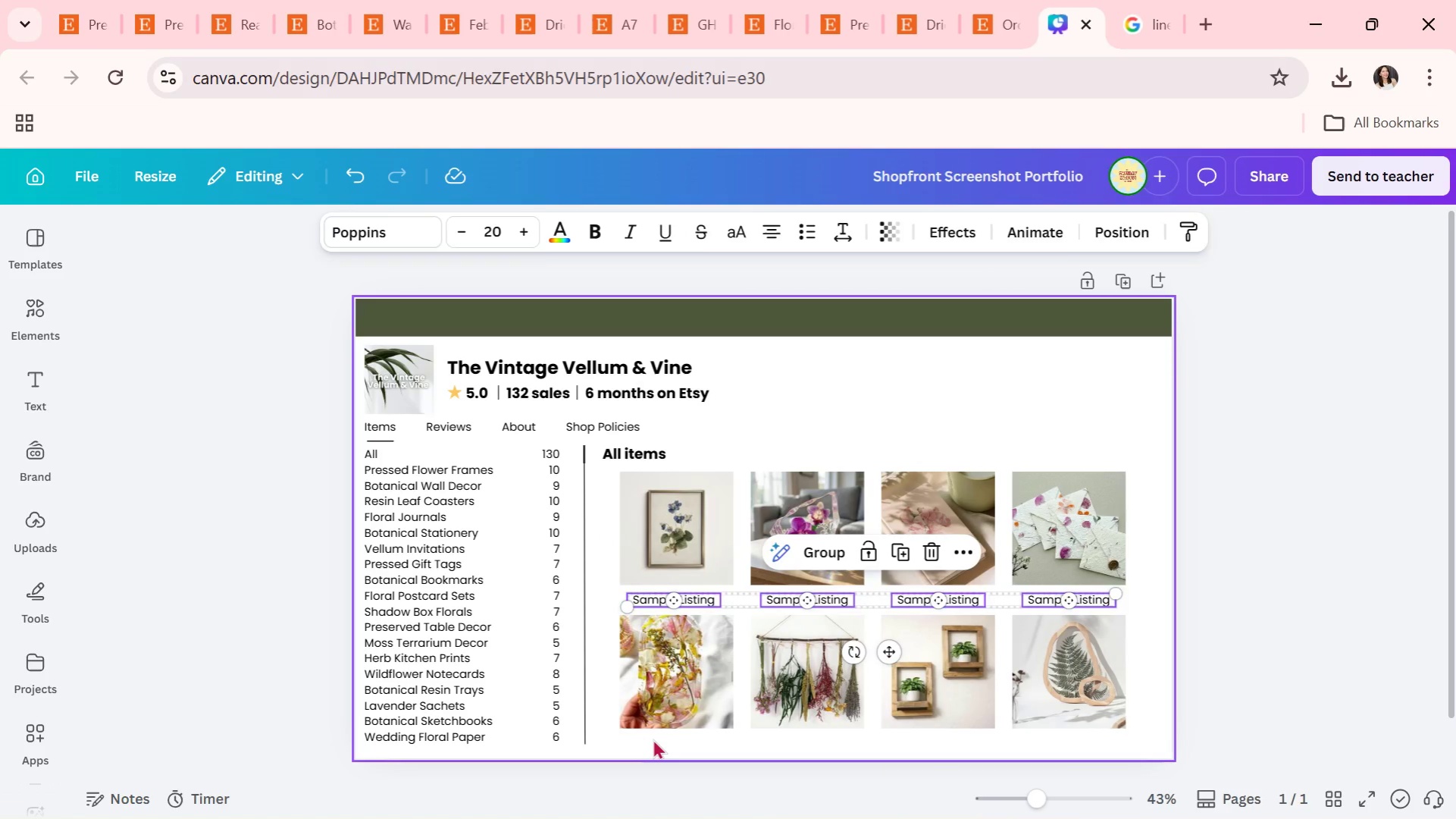 
key(Control+ControlLeft)
 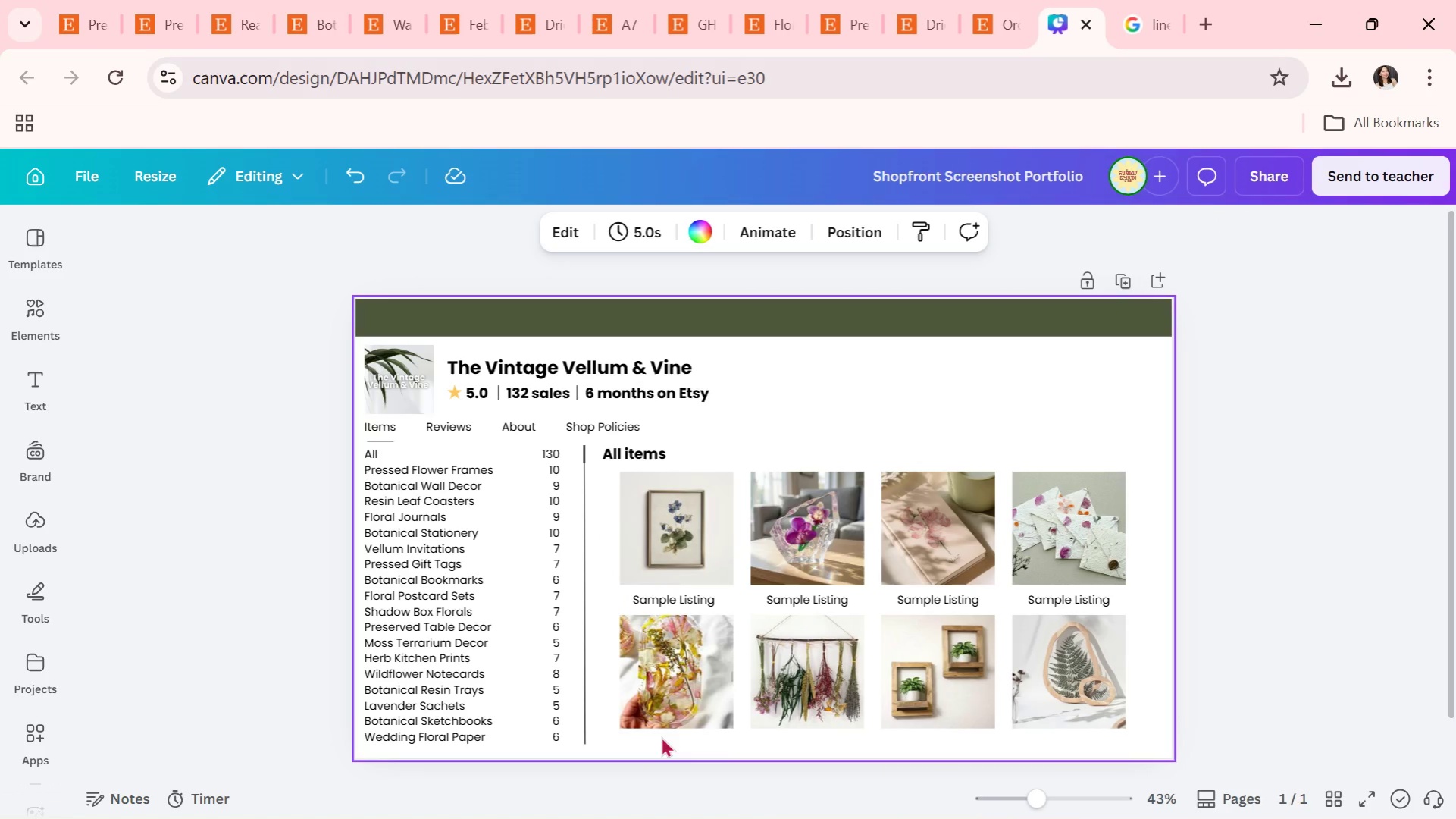 
key(Control+V)
 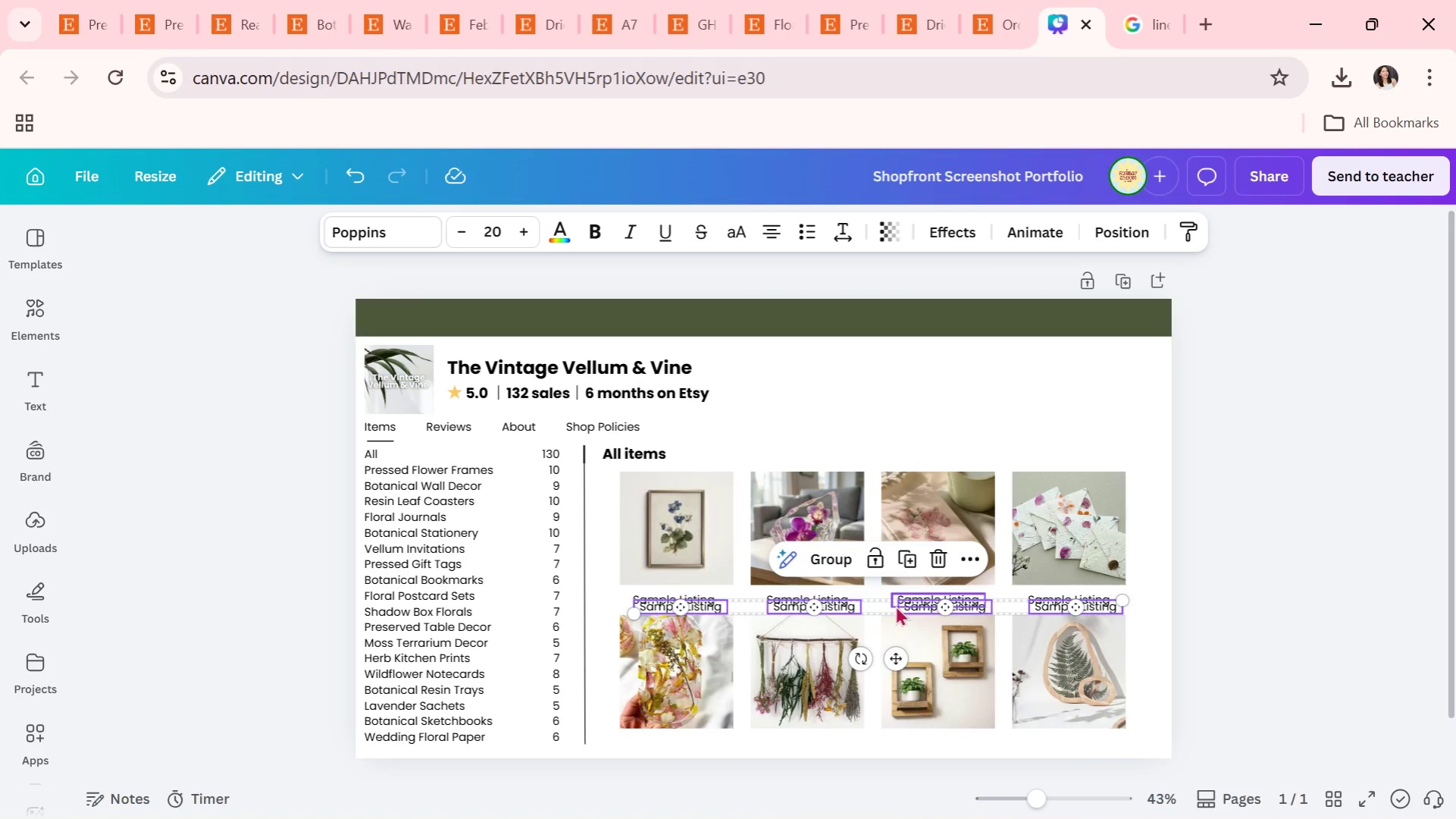 
left_click_drag(start_coordinate=[895, 605], to_coordinate=[889, 742])
 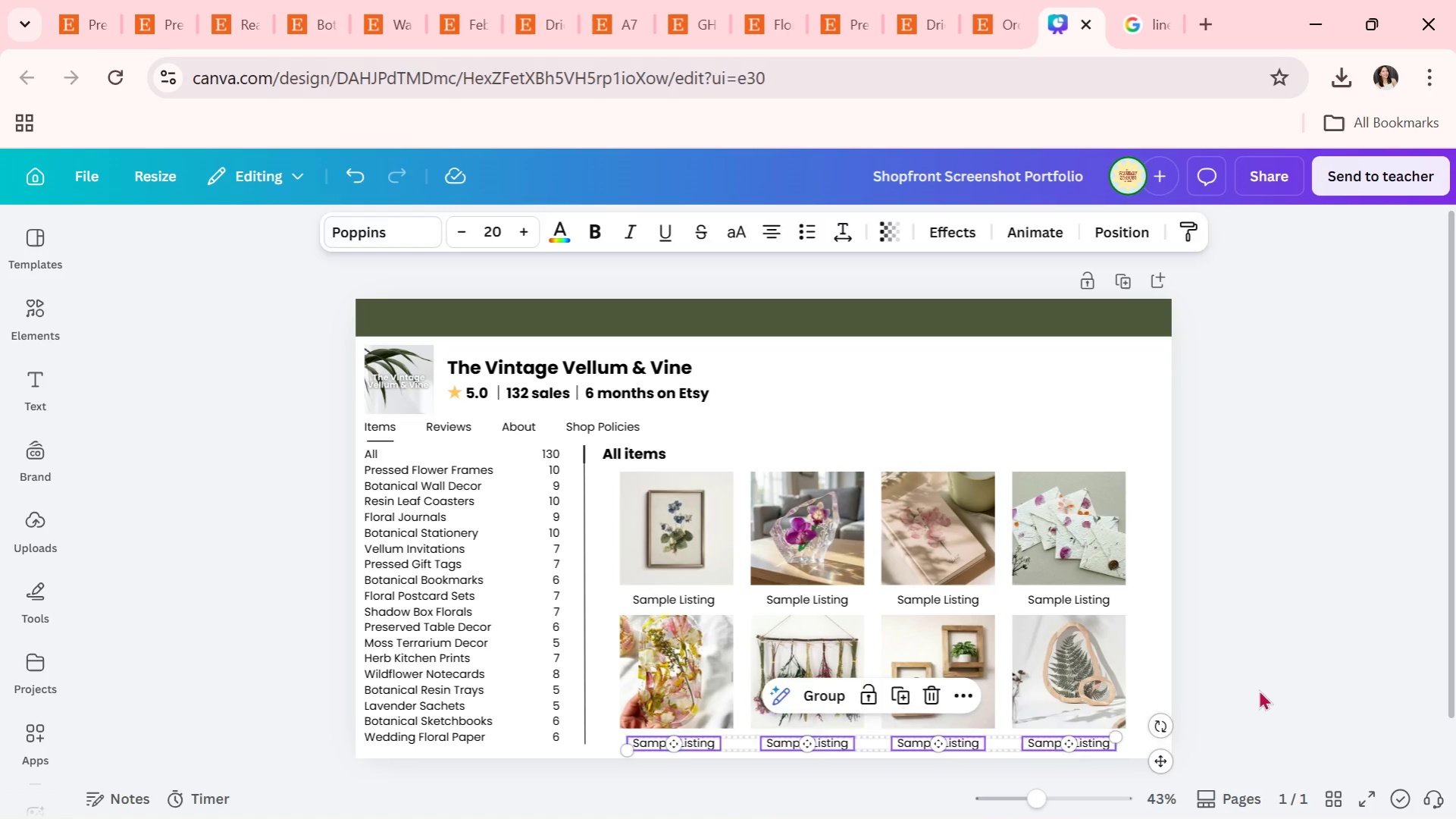 
left_click([1258, 689])
 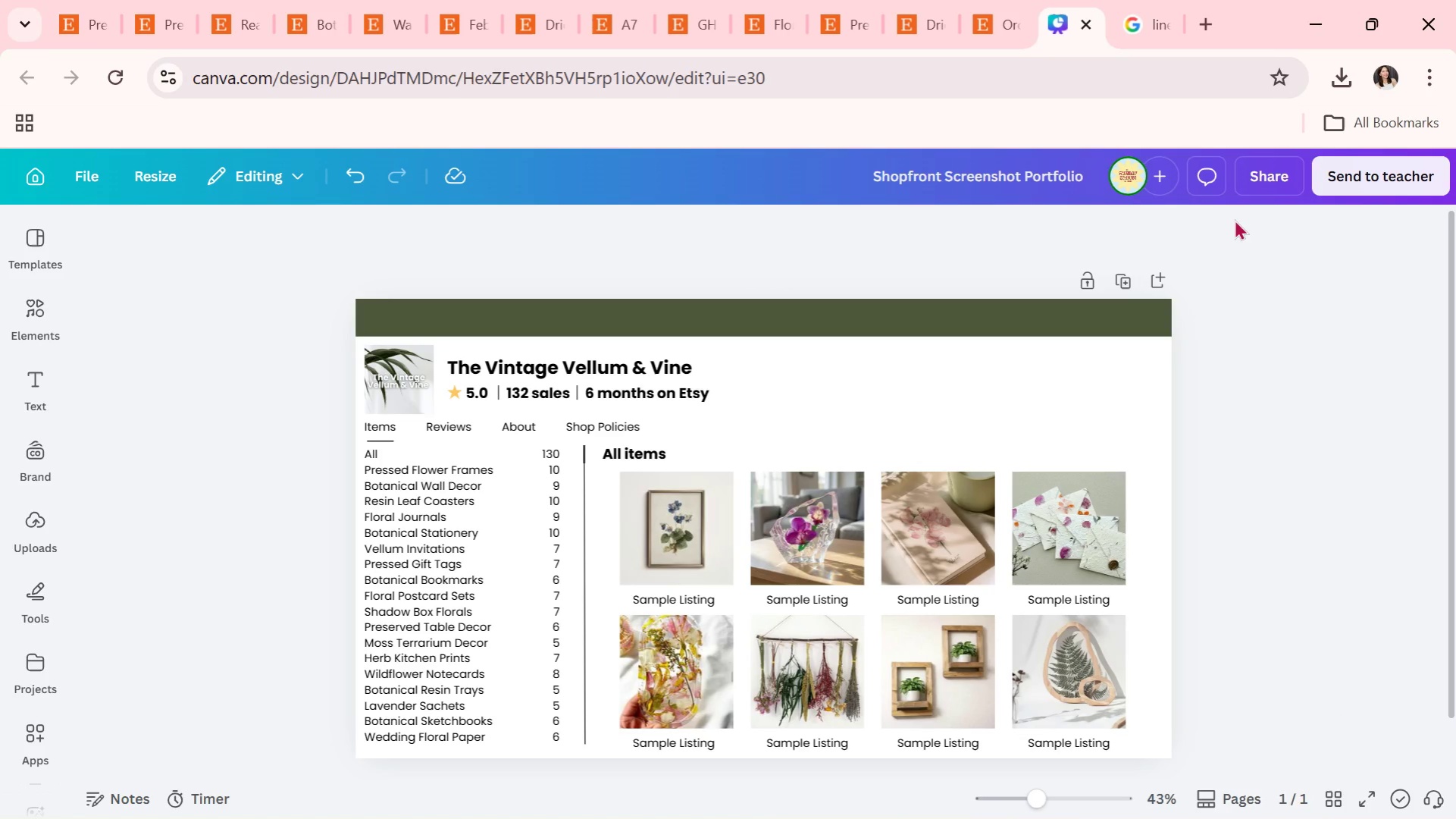 
wait(10.69)
 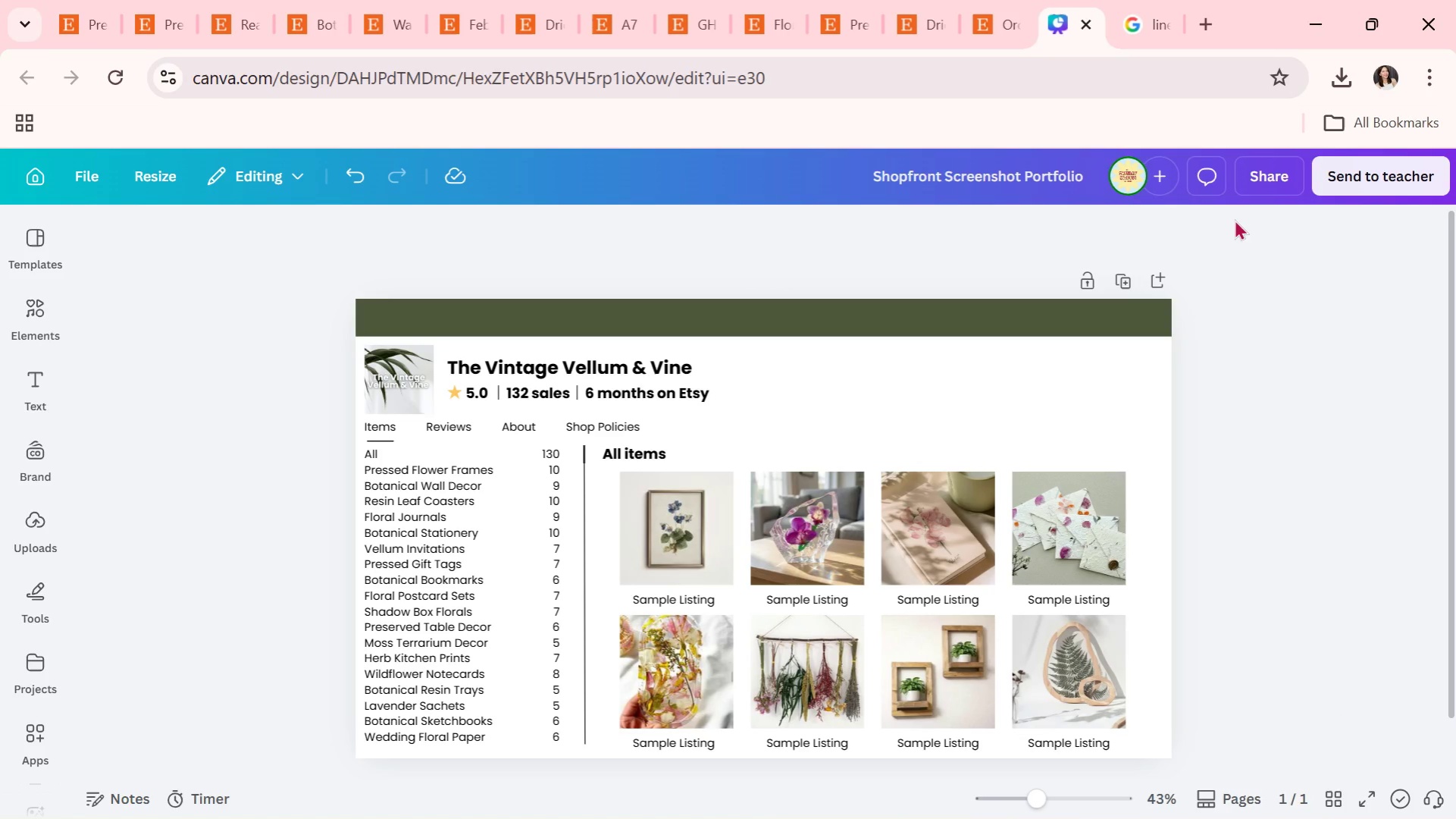 
double_click([518, 387])
 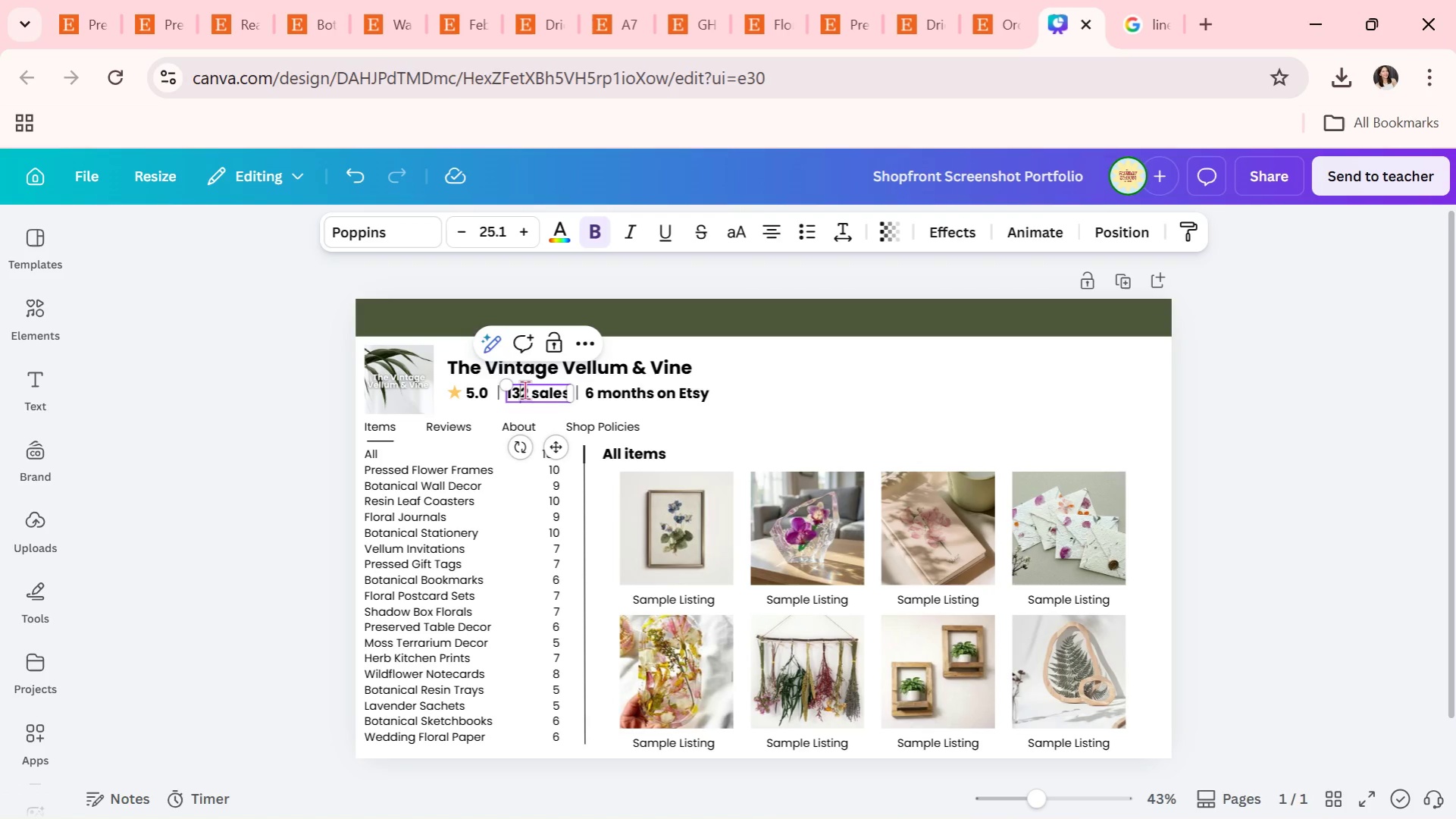 
left_click([524, 390])
 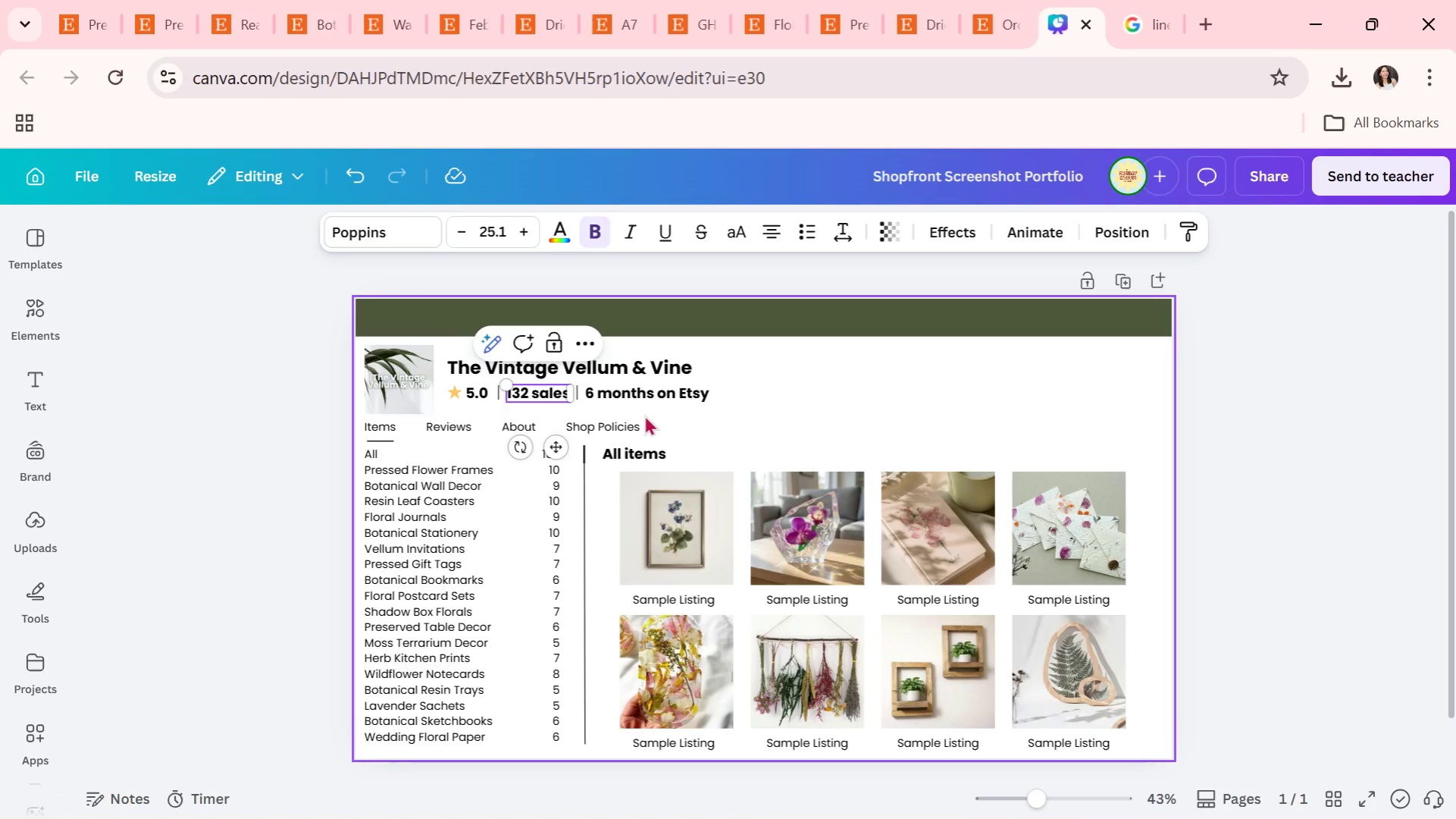 
key(Backspace)
key(Backspace)
type(59)
 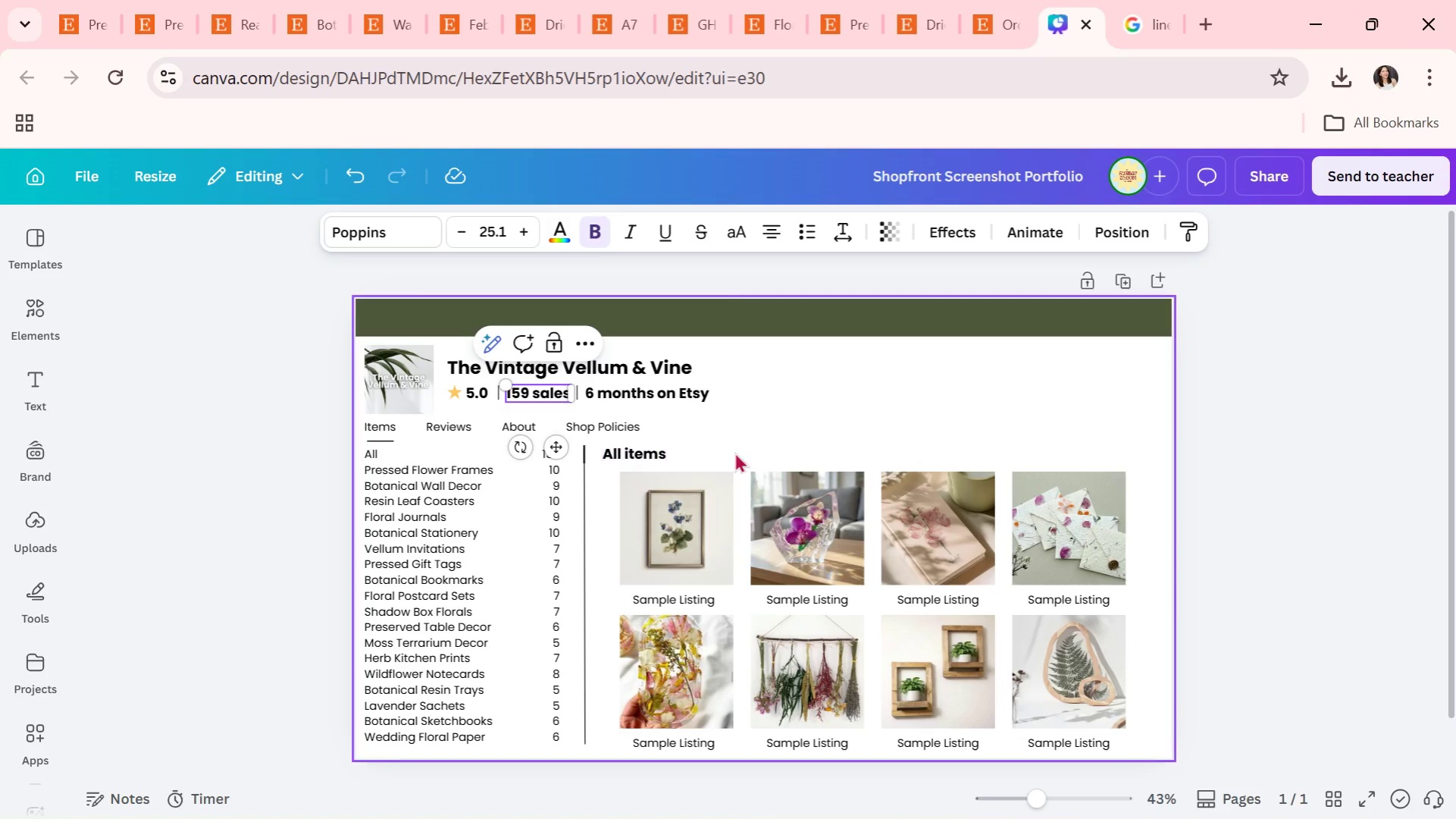 
left_click([847, 406])
 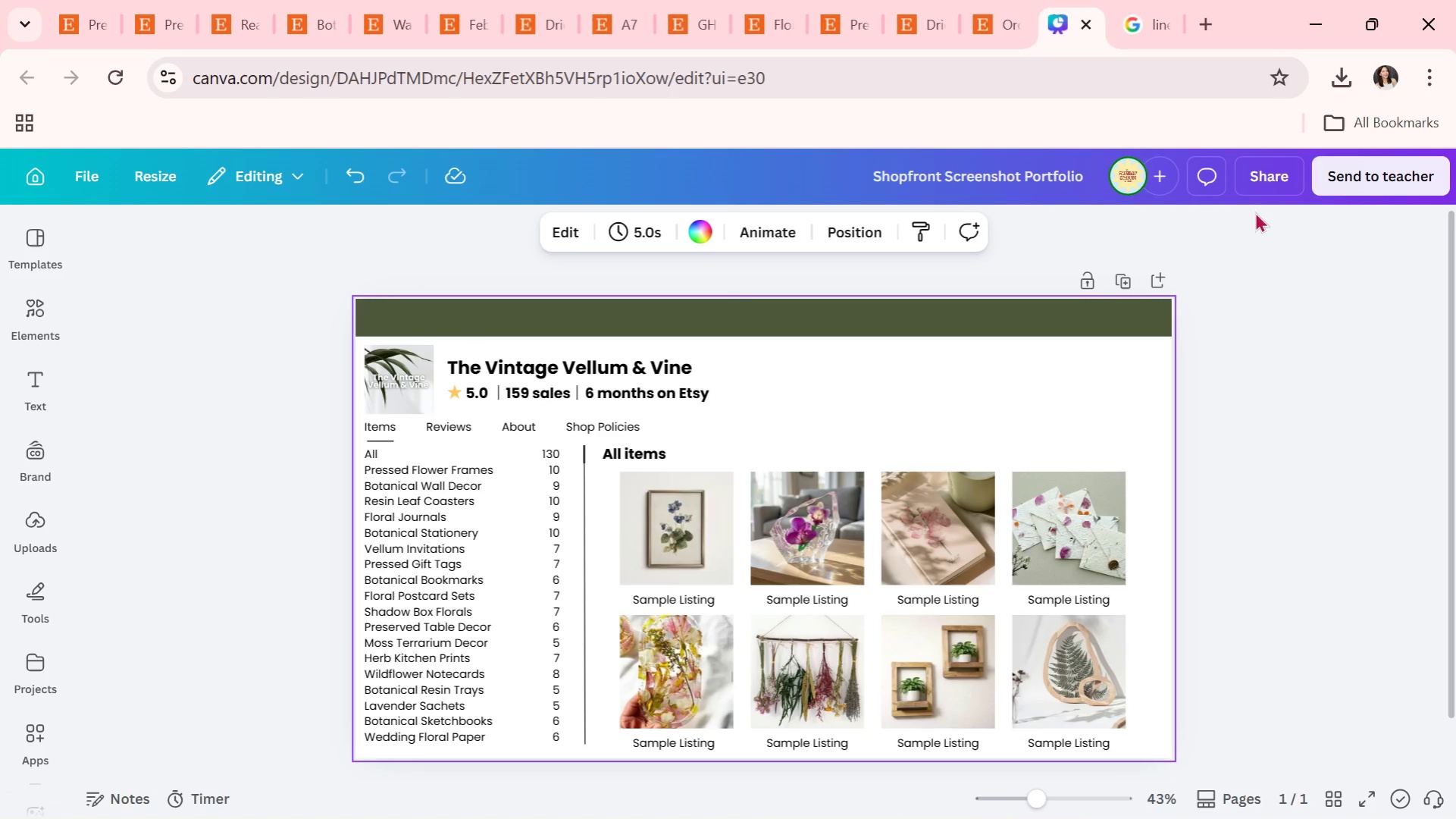 
left_click([1267, 178])
 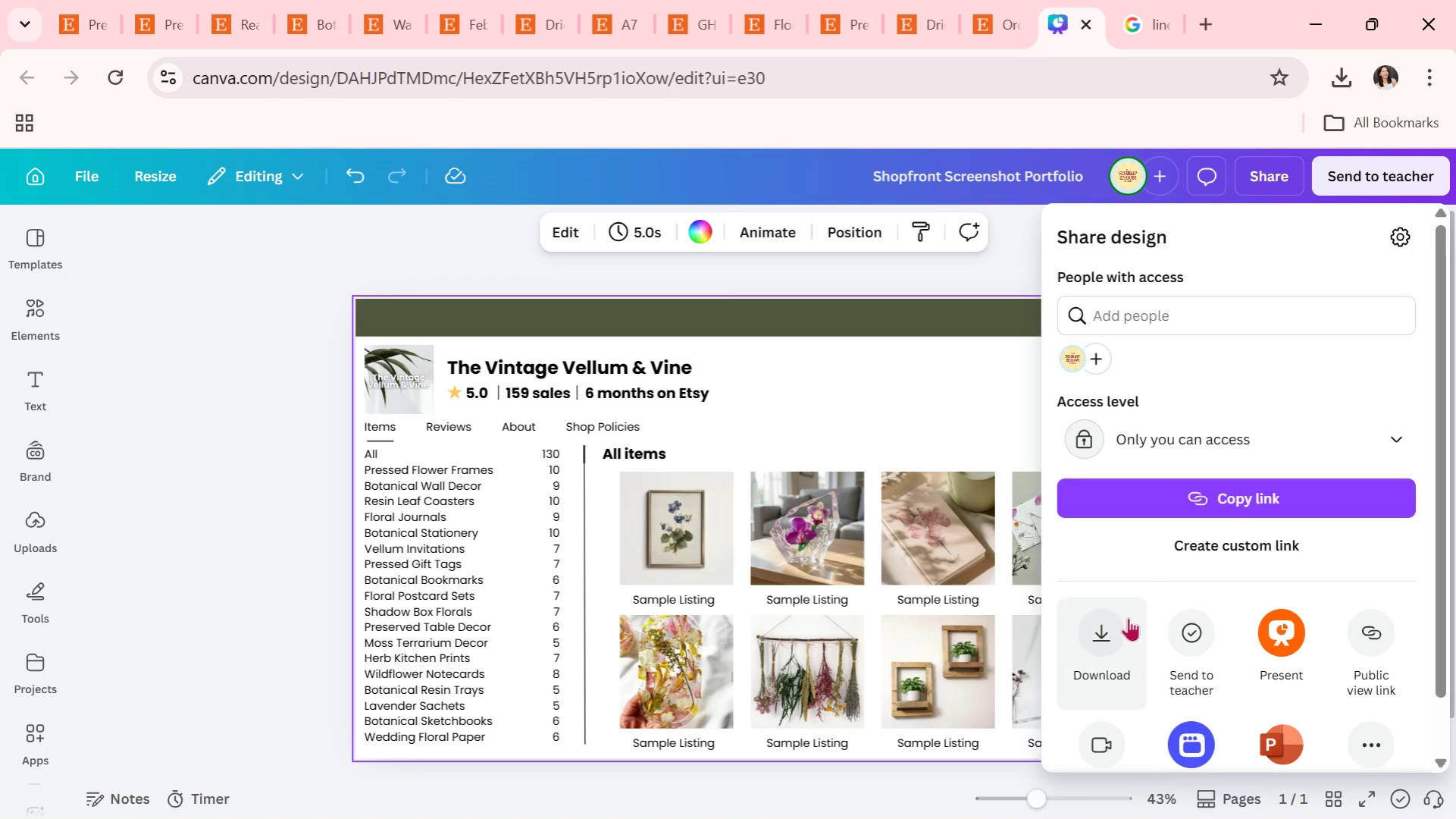 
left_click([1120, 625])
 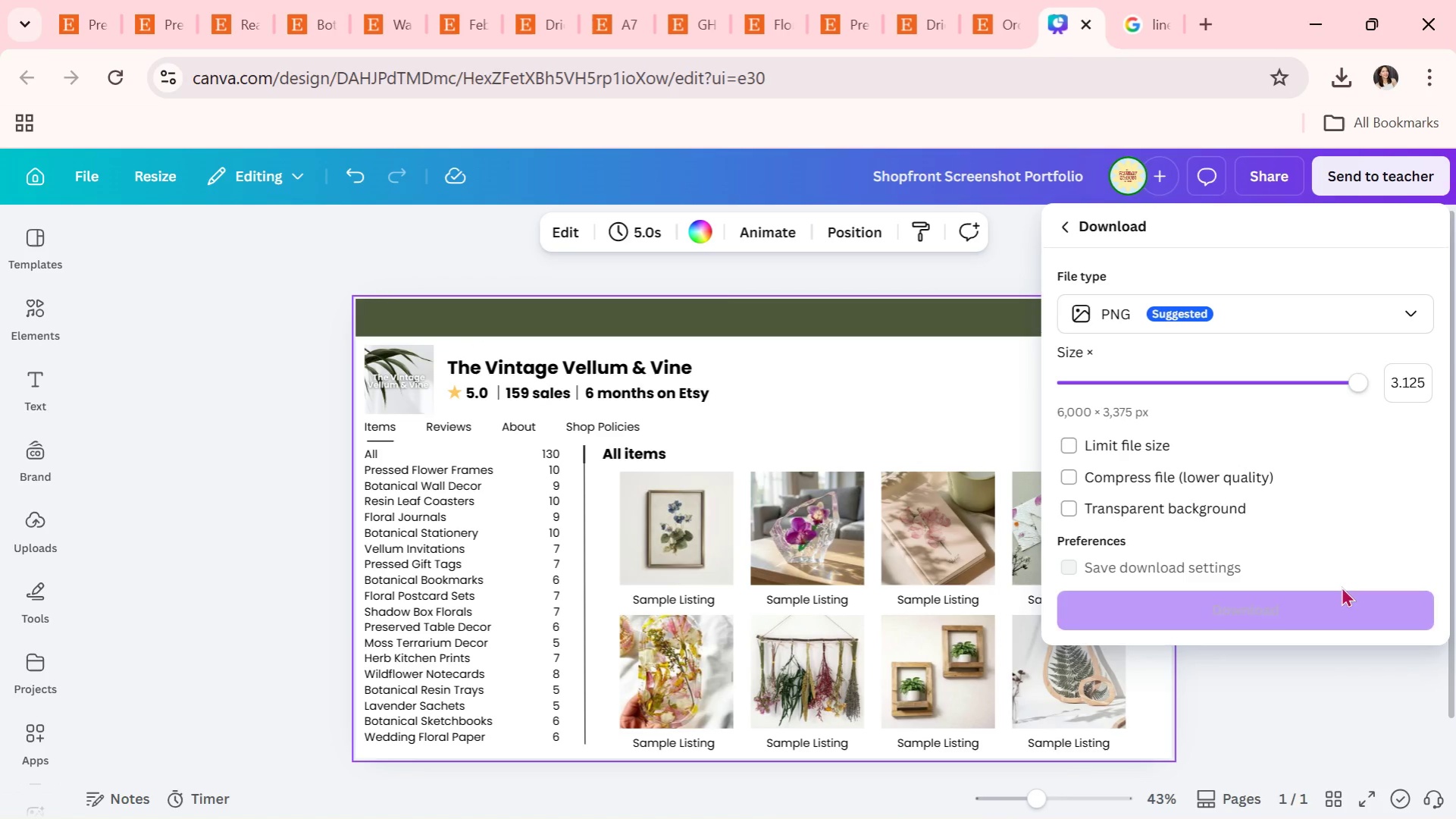 
left_click([1312, 617])
 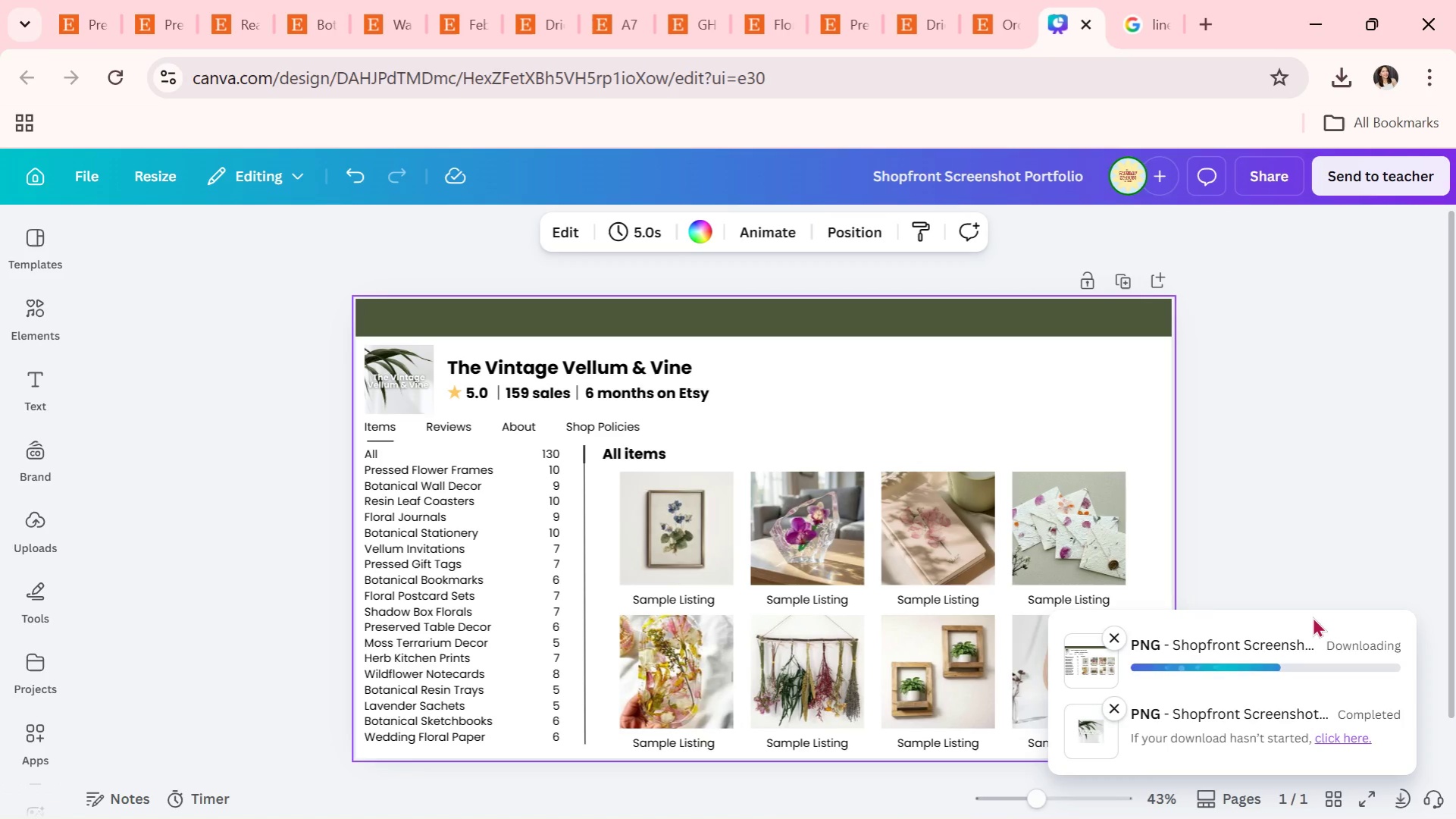 
wait(10.2)
 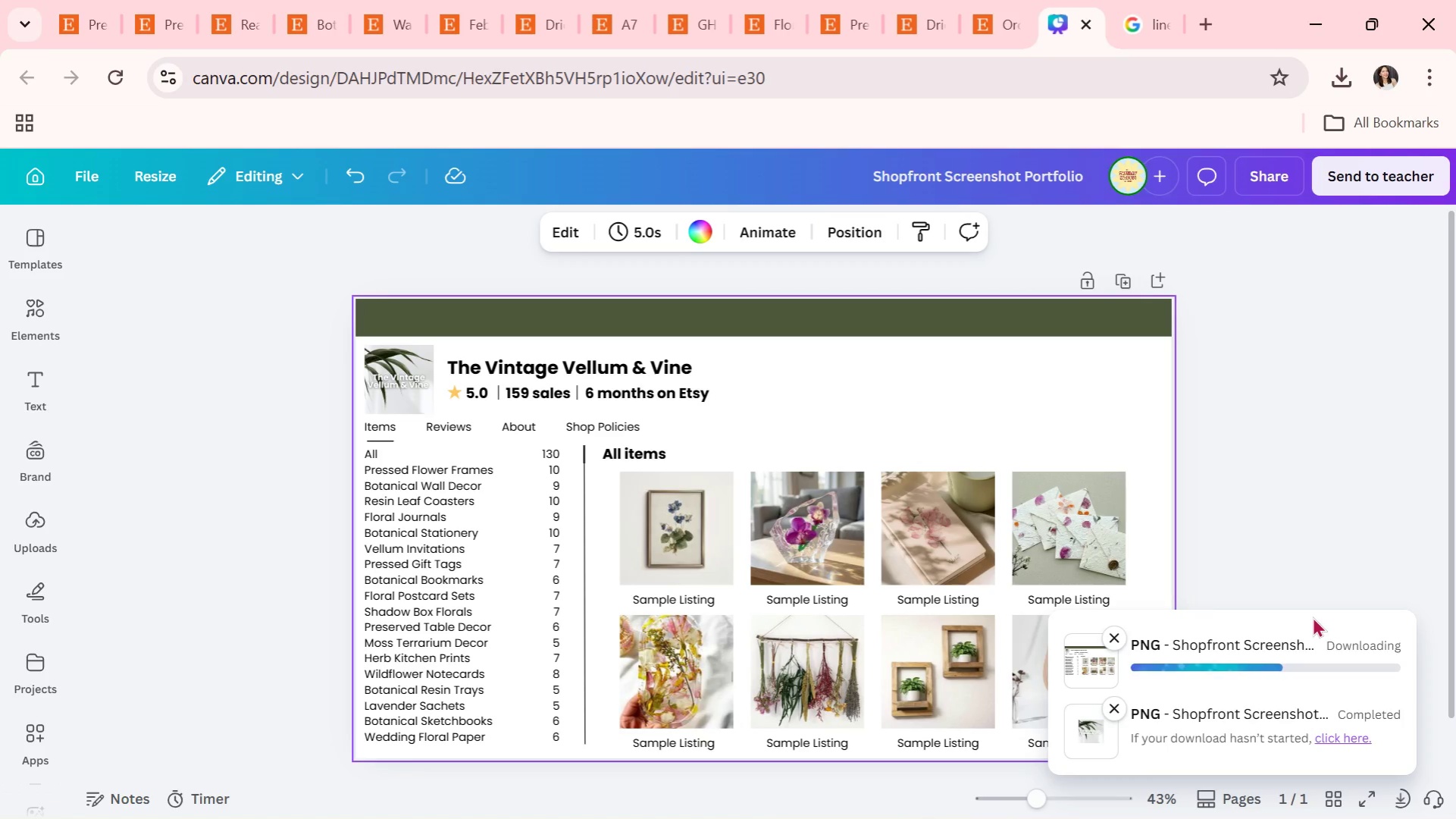 
key(Alt+Tab)